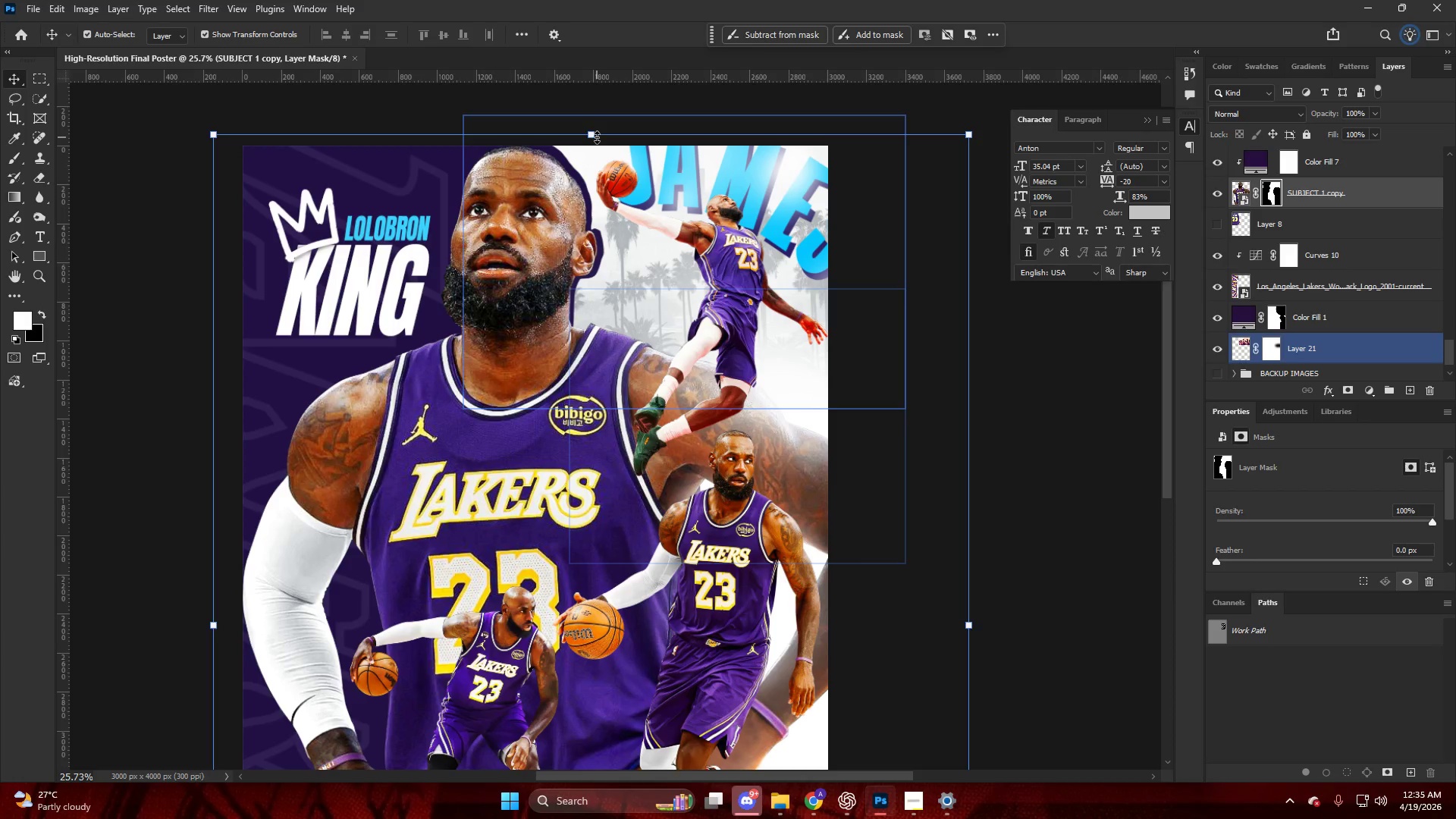 
key(ArrowRight)
 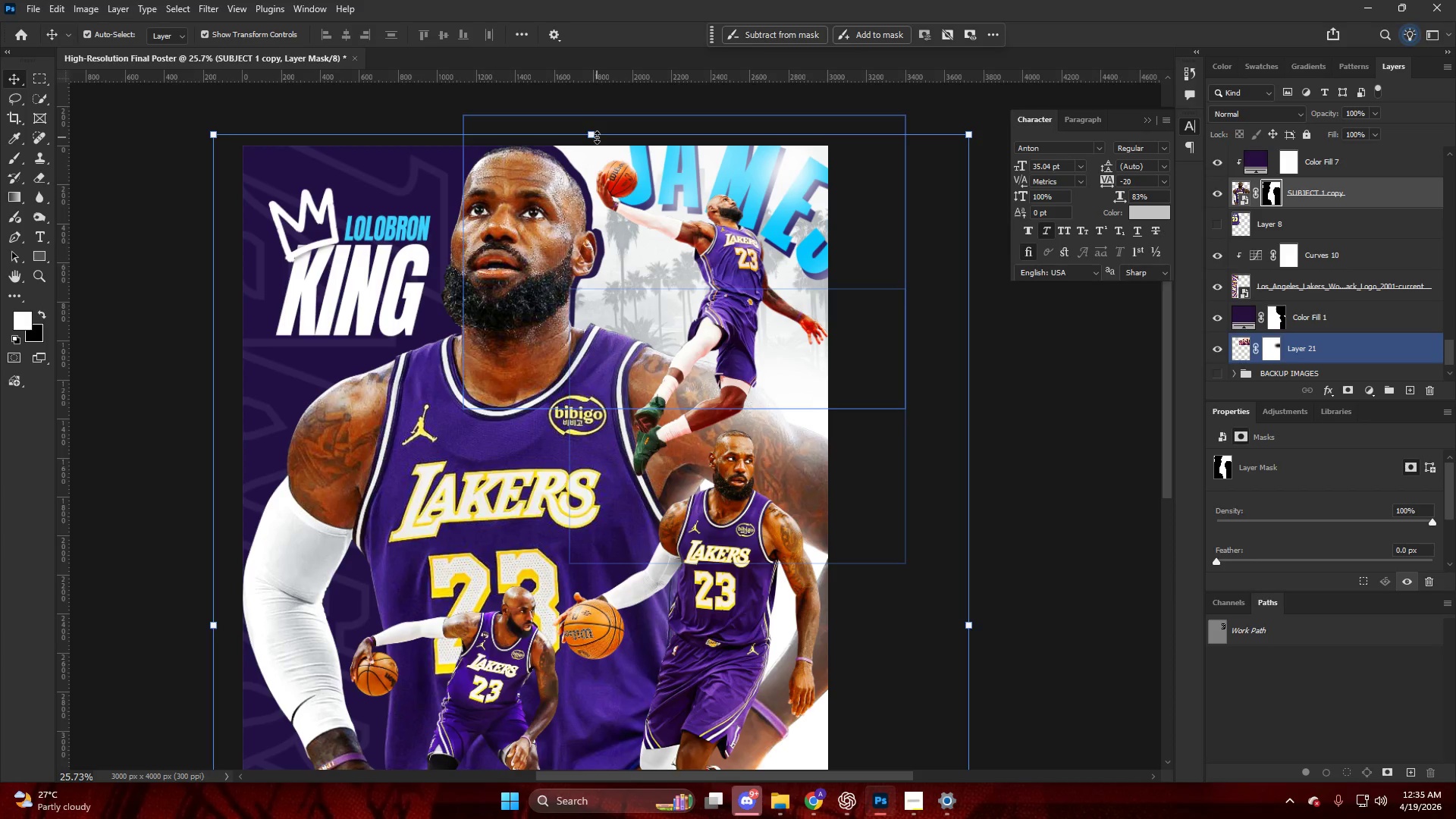 
key(NumpadEnter)
 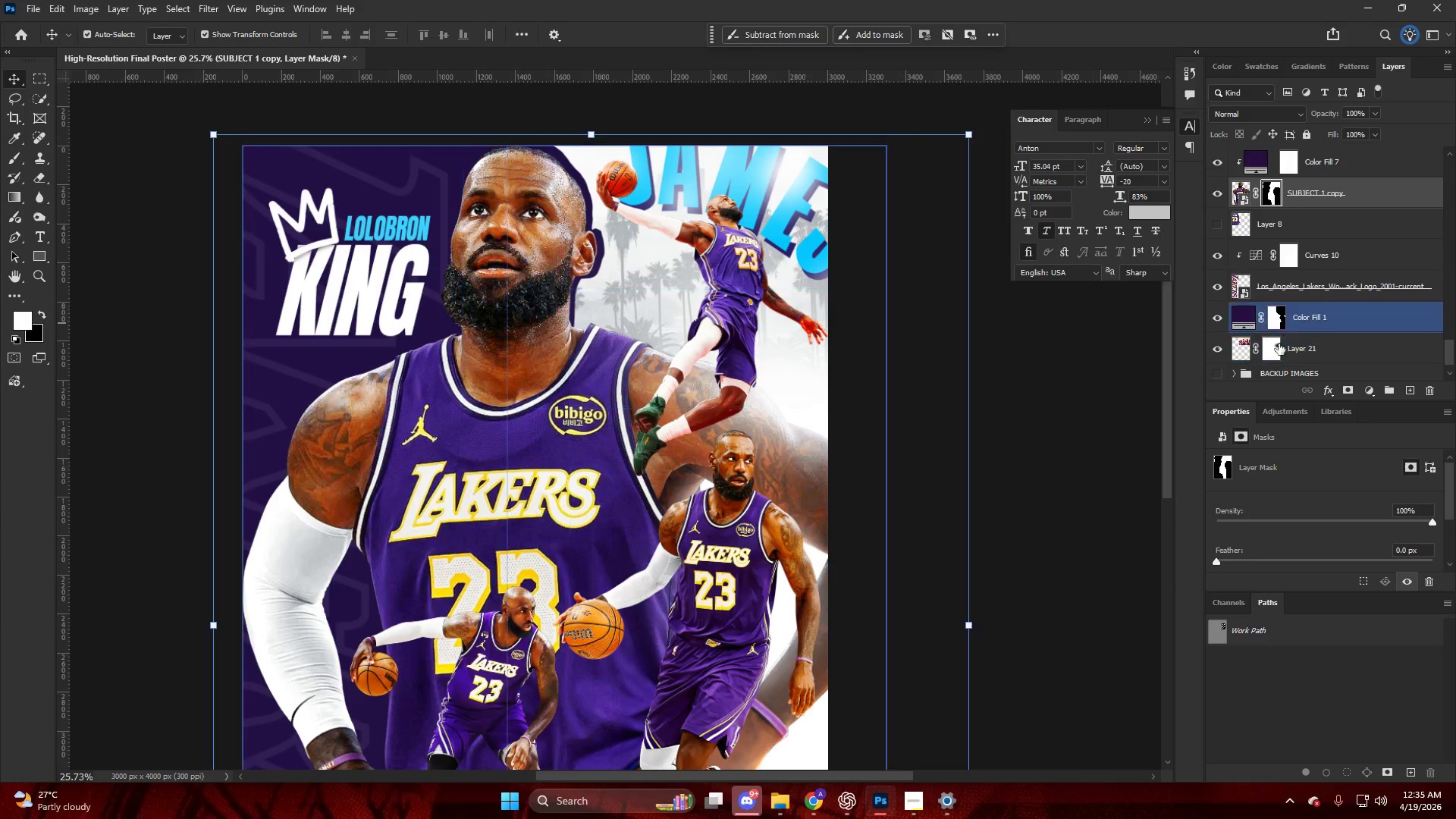 
left_click([1287, 351])
 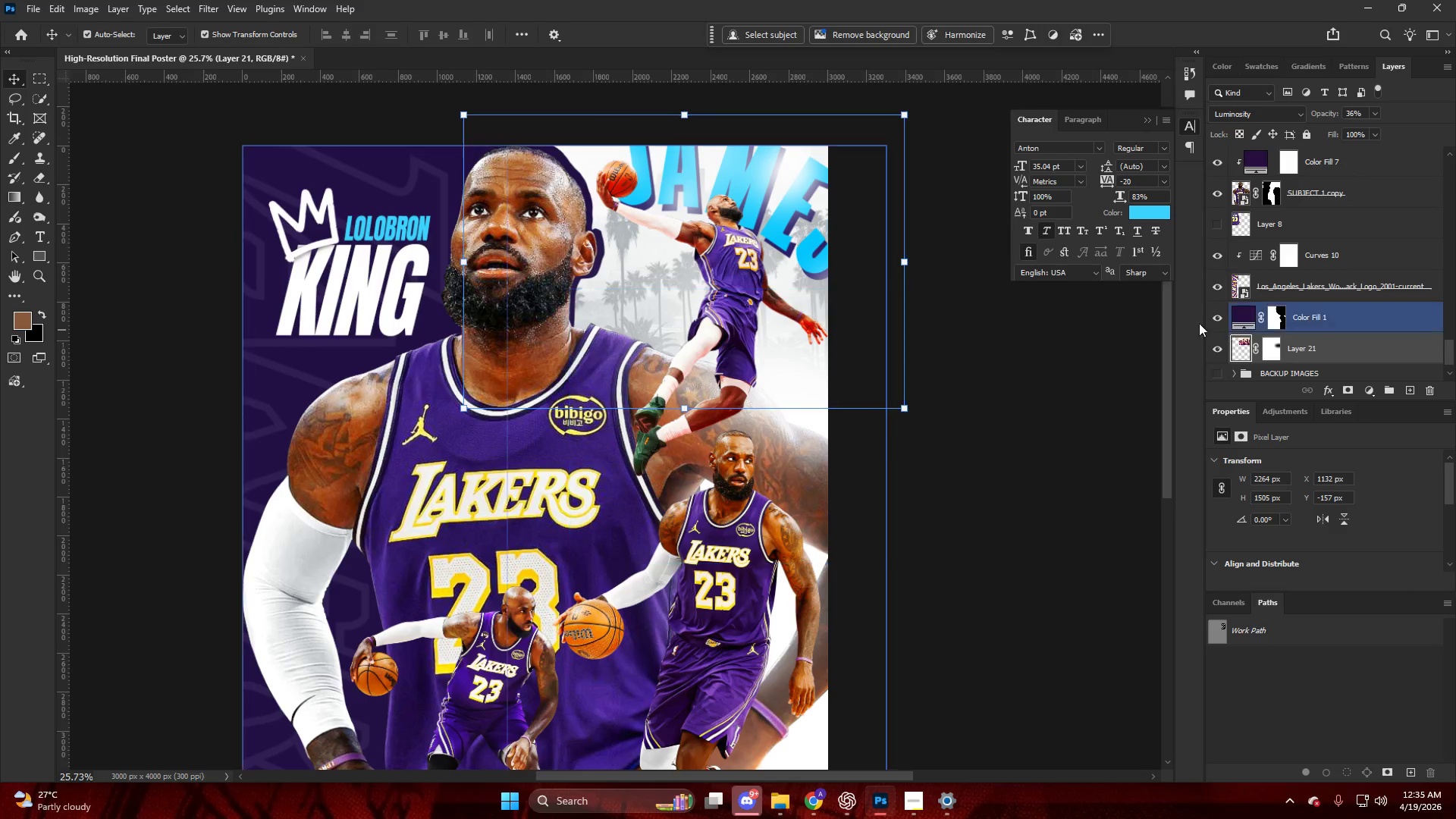 
left_click([1122, 308])
 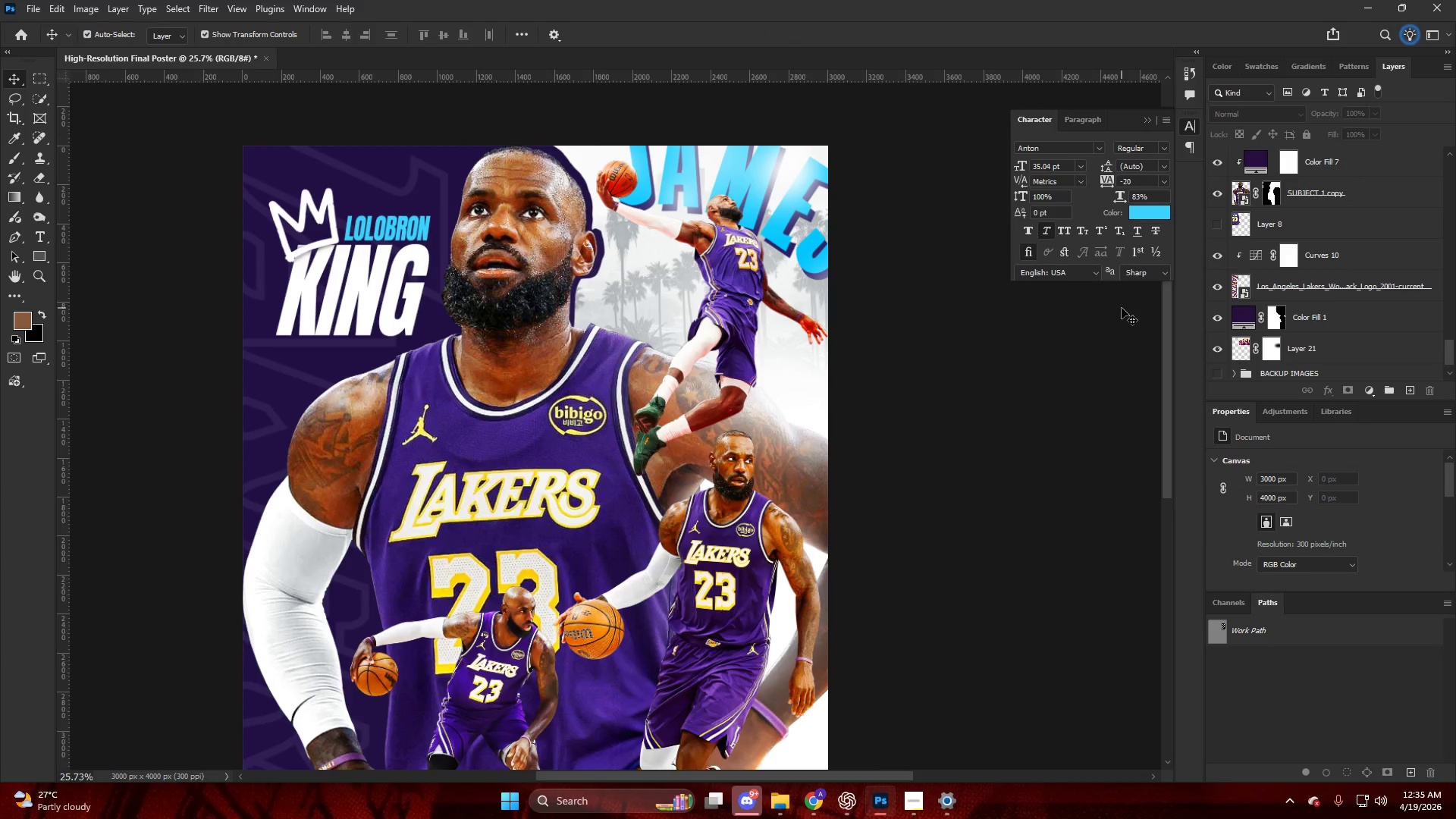 
hold_key(key=AltLeft, duration=0.41)
scroll: coordinate [855, 300], scroll_direction: down, amount: 13.0
 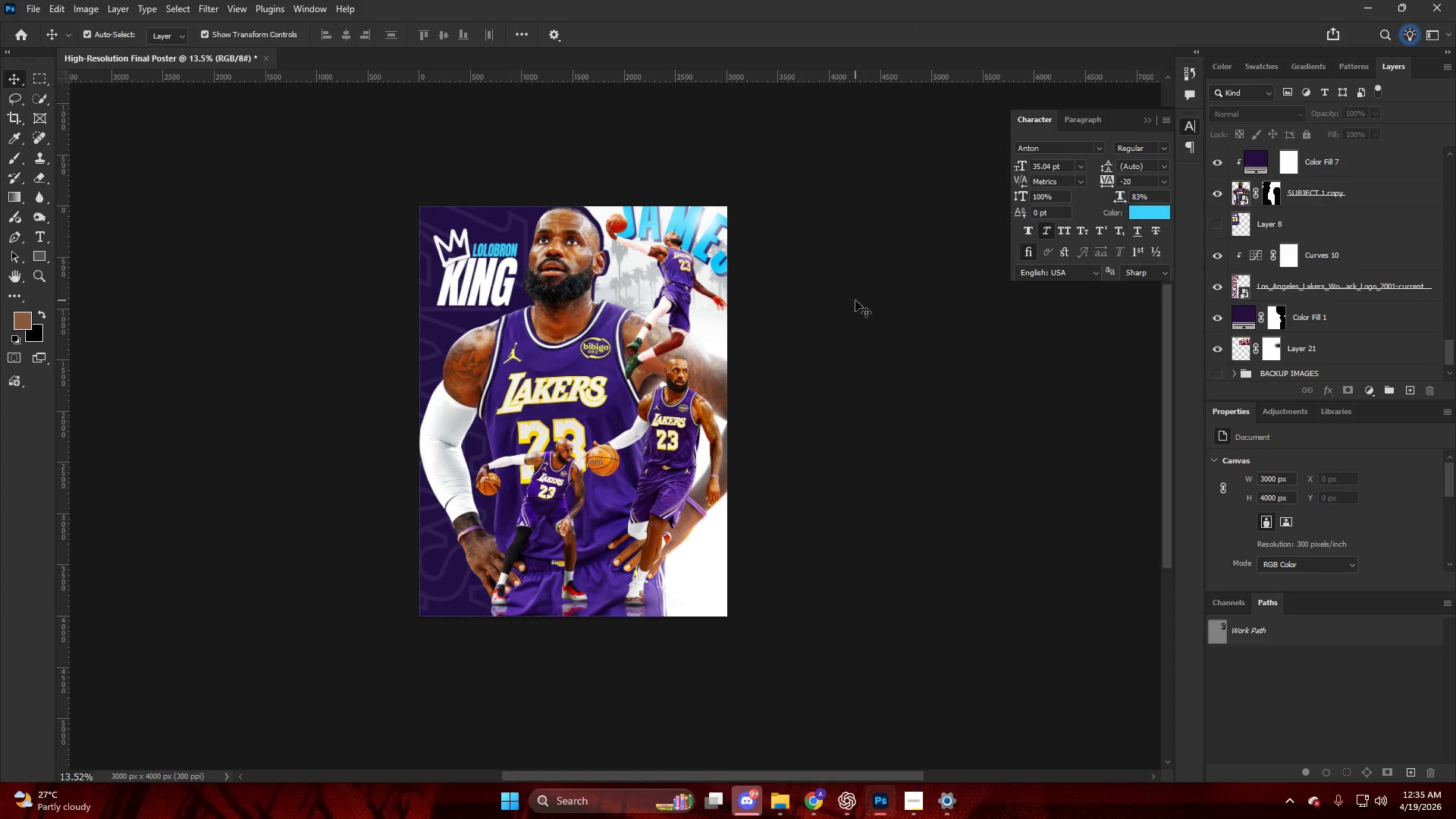 
hold_key(key=AltLeft, duration=0.47)
 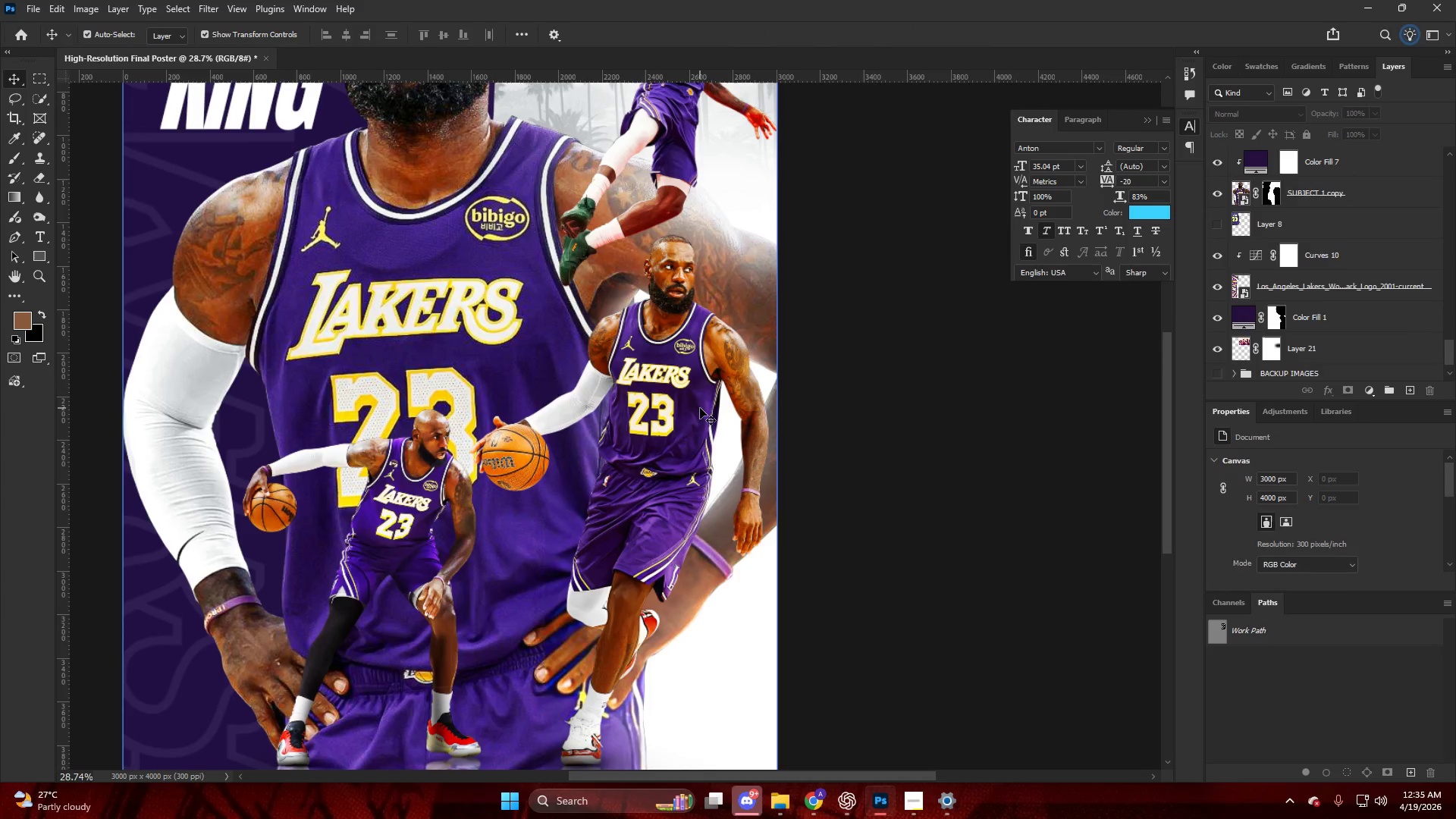 
key(V)
 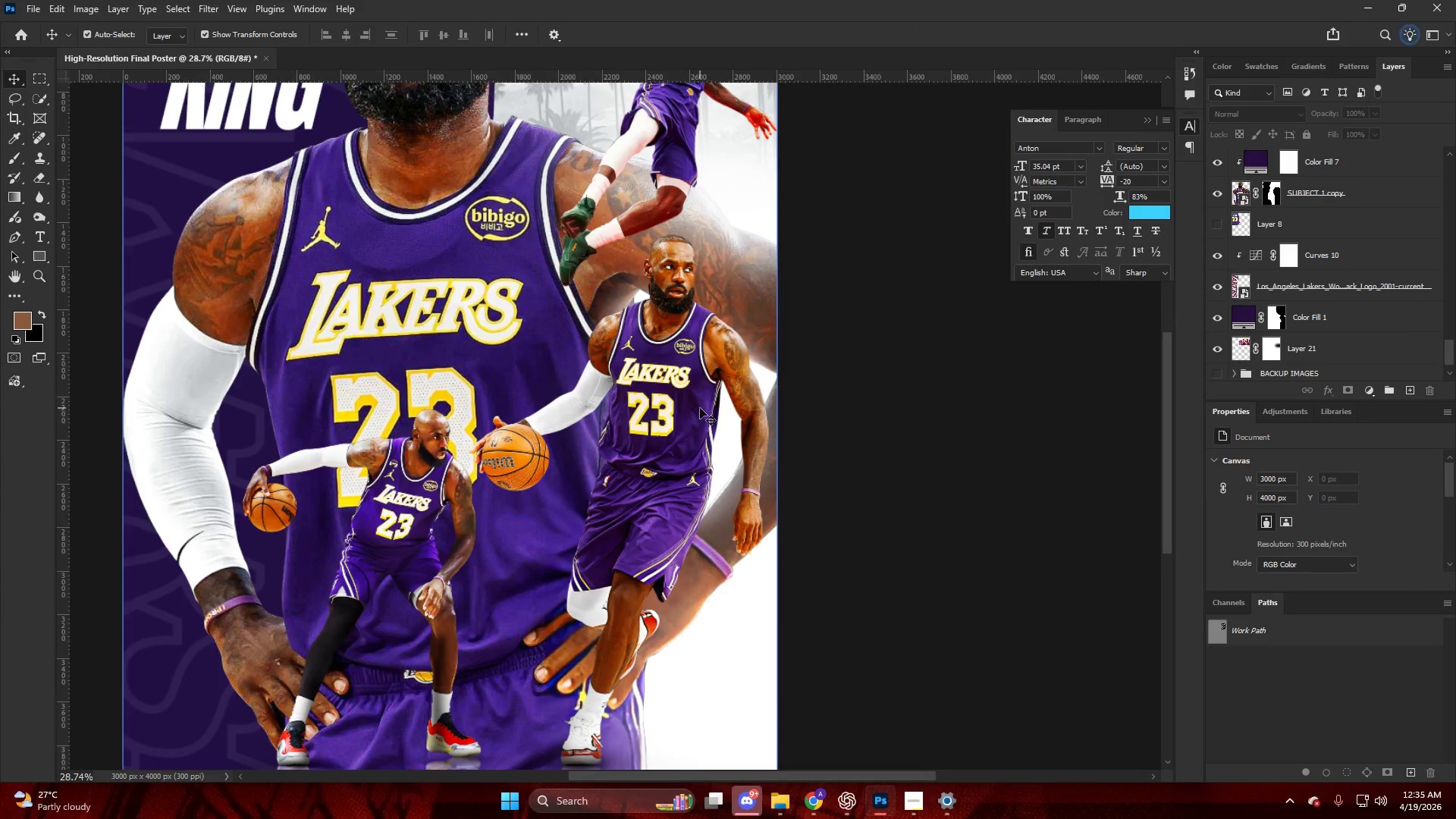 
left_click([700, 408])
 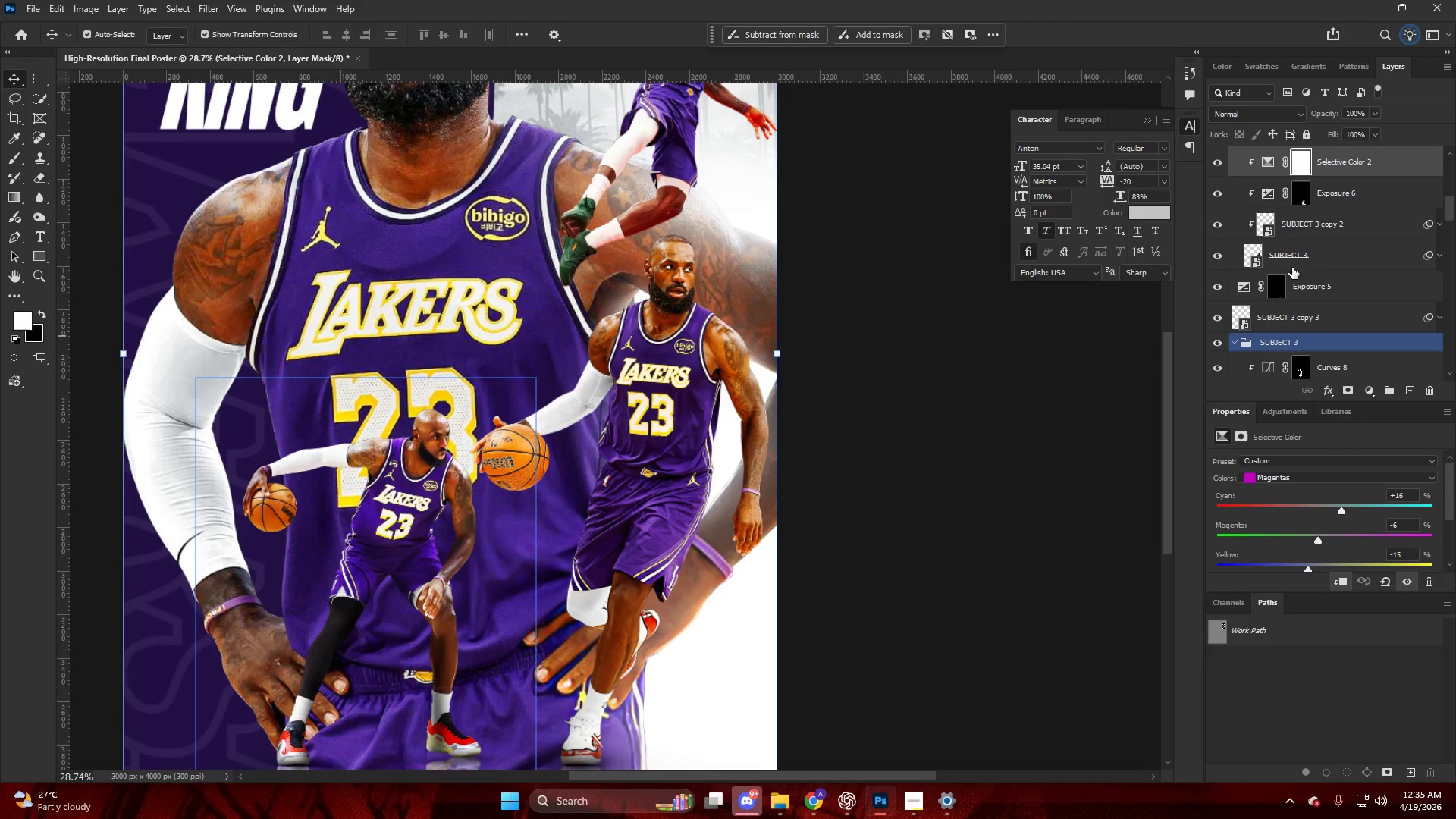 
scroll: coordinate [1358, 265], scroll_direction: up, amount: 7.0
 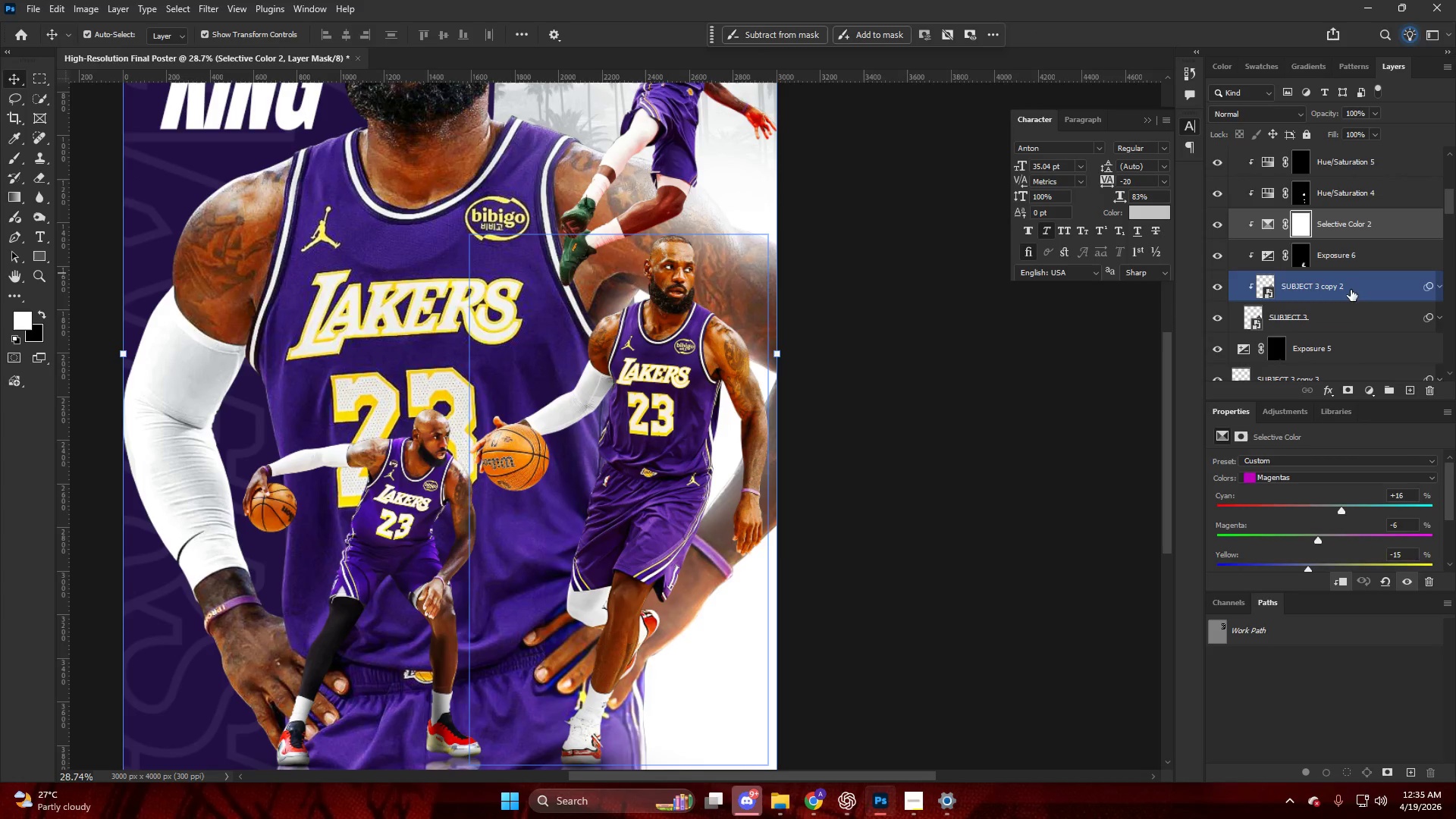 
scroll: coordinate [1336, 497], scroll_direction: down, amount: 3.0
 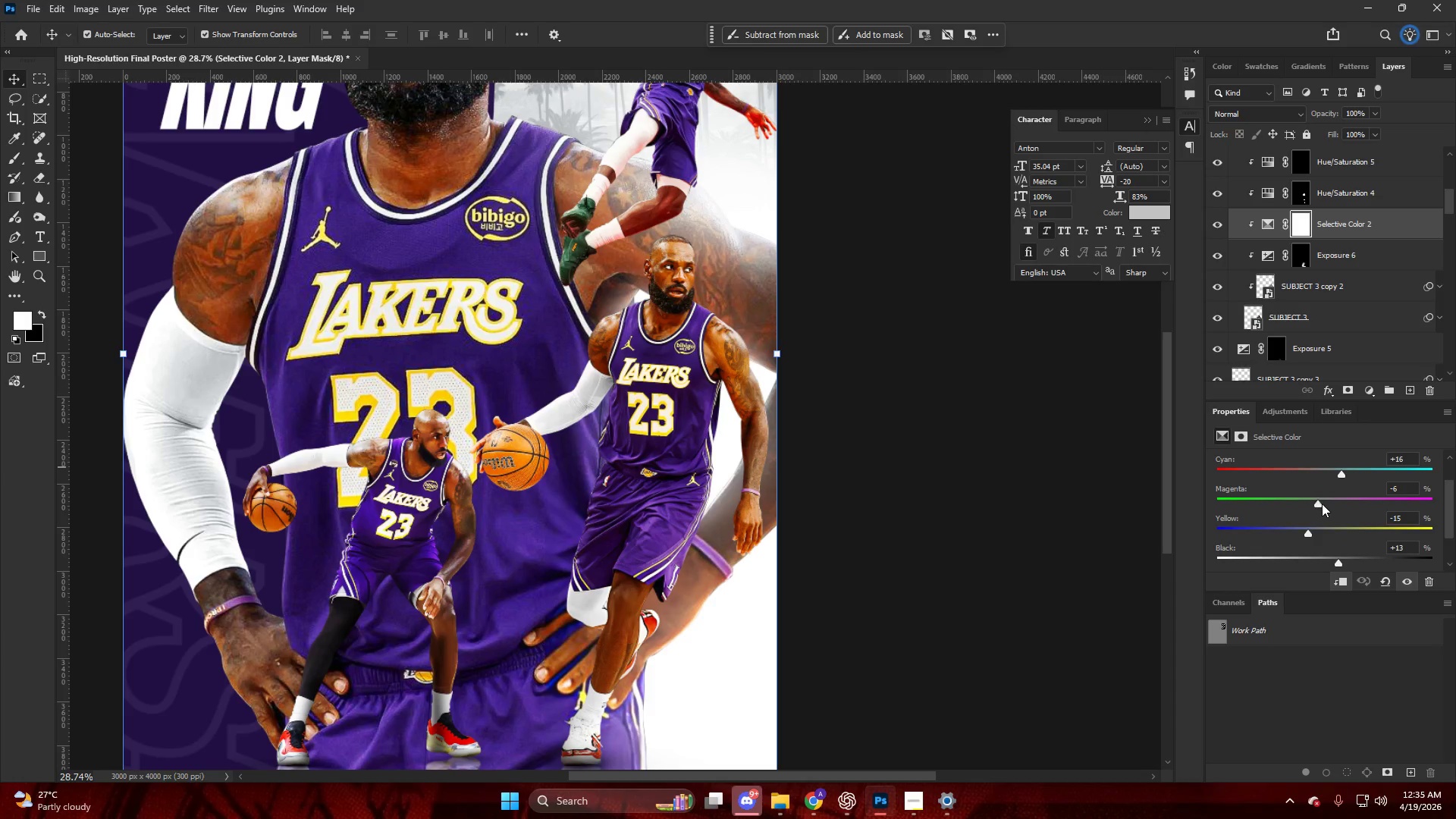 
left_click_drag(start_coordinate=[1323, 504], to_coordinate=[1359, 508])
 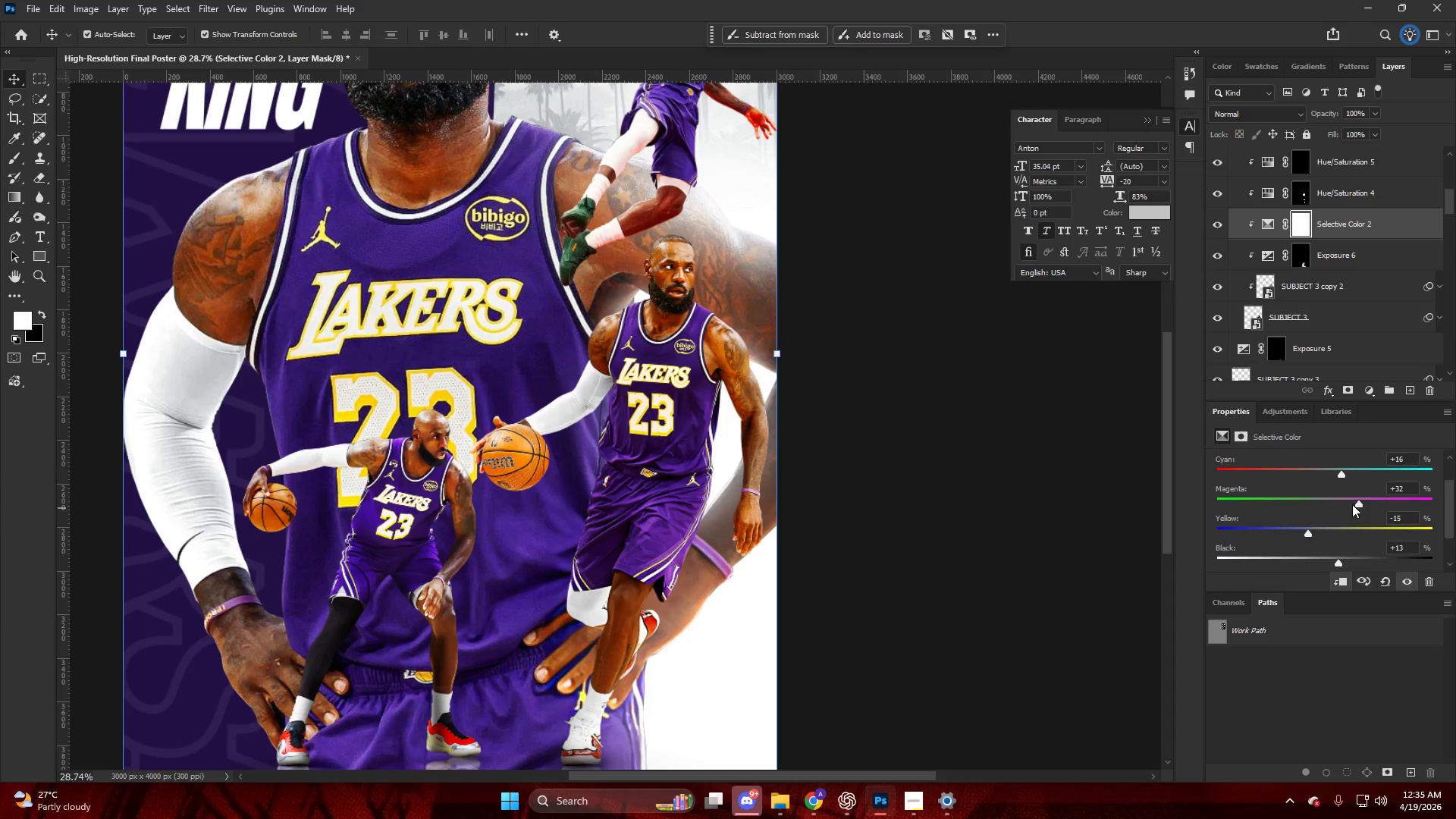 
scroll: coordinate [1348, 504], scroll_direction: down, amount: 3.0
 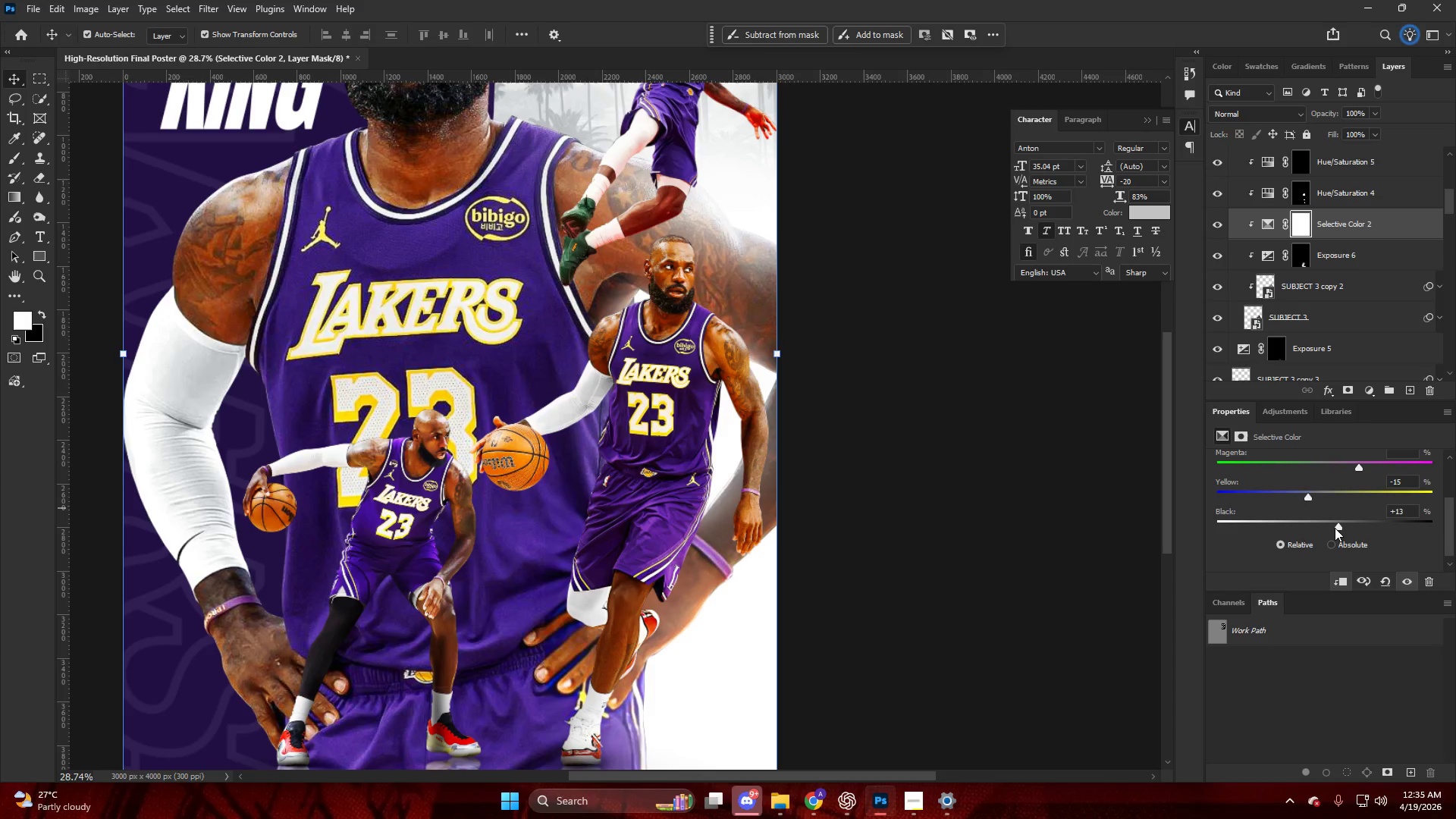 
left_click_drag(start_coordinate=[1338, 527], to_coordinate=[1363, 531])
 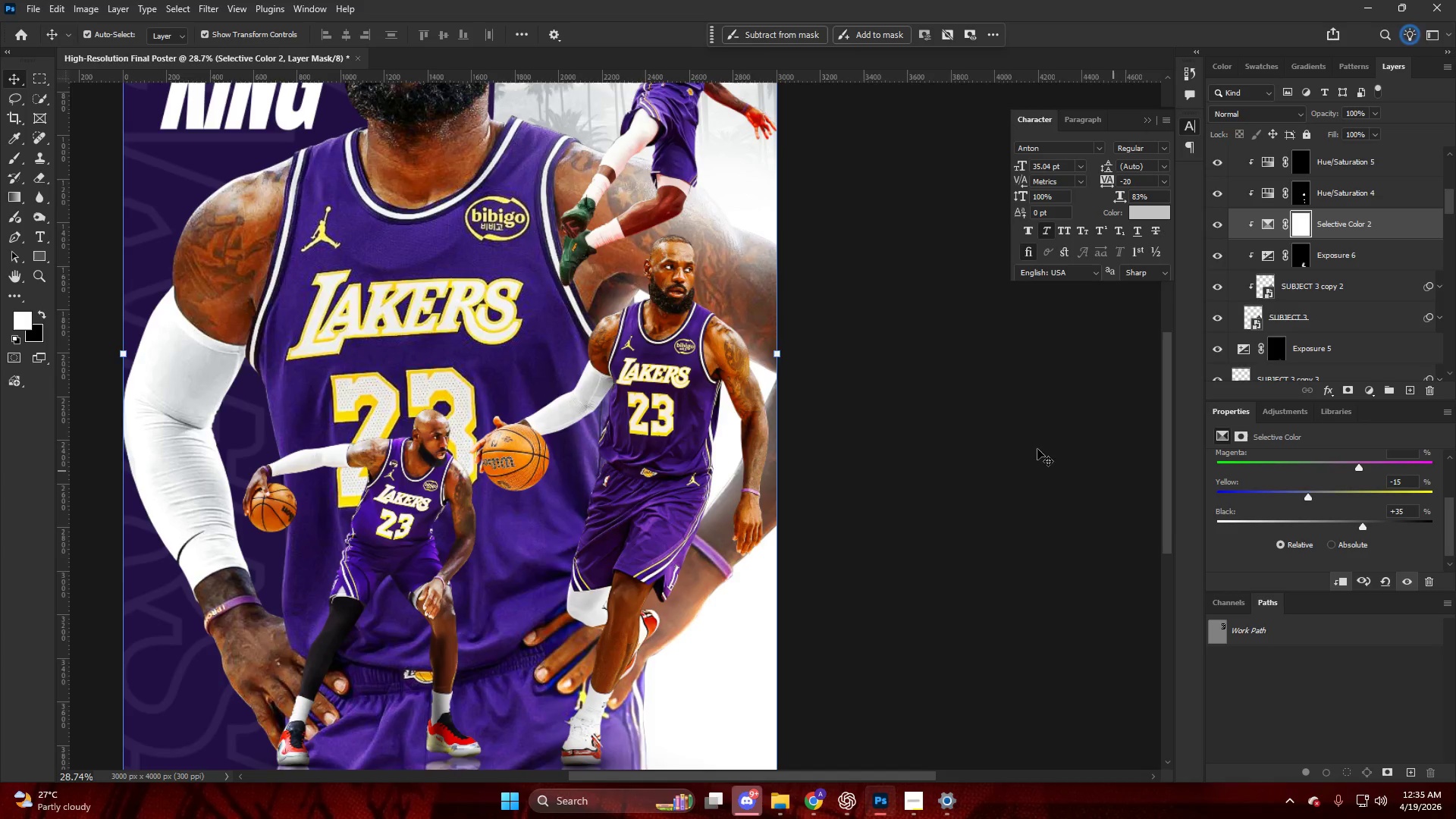 
hold_key(key=AltLeft, duration=0.36)
 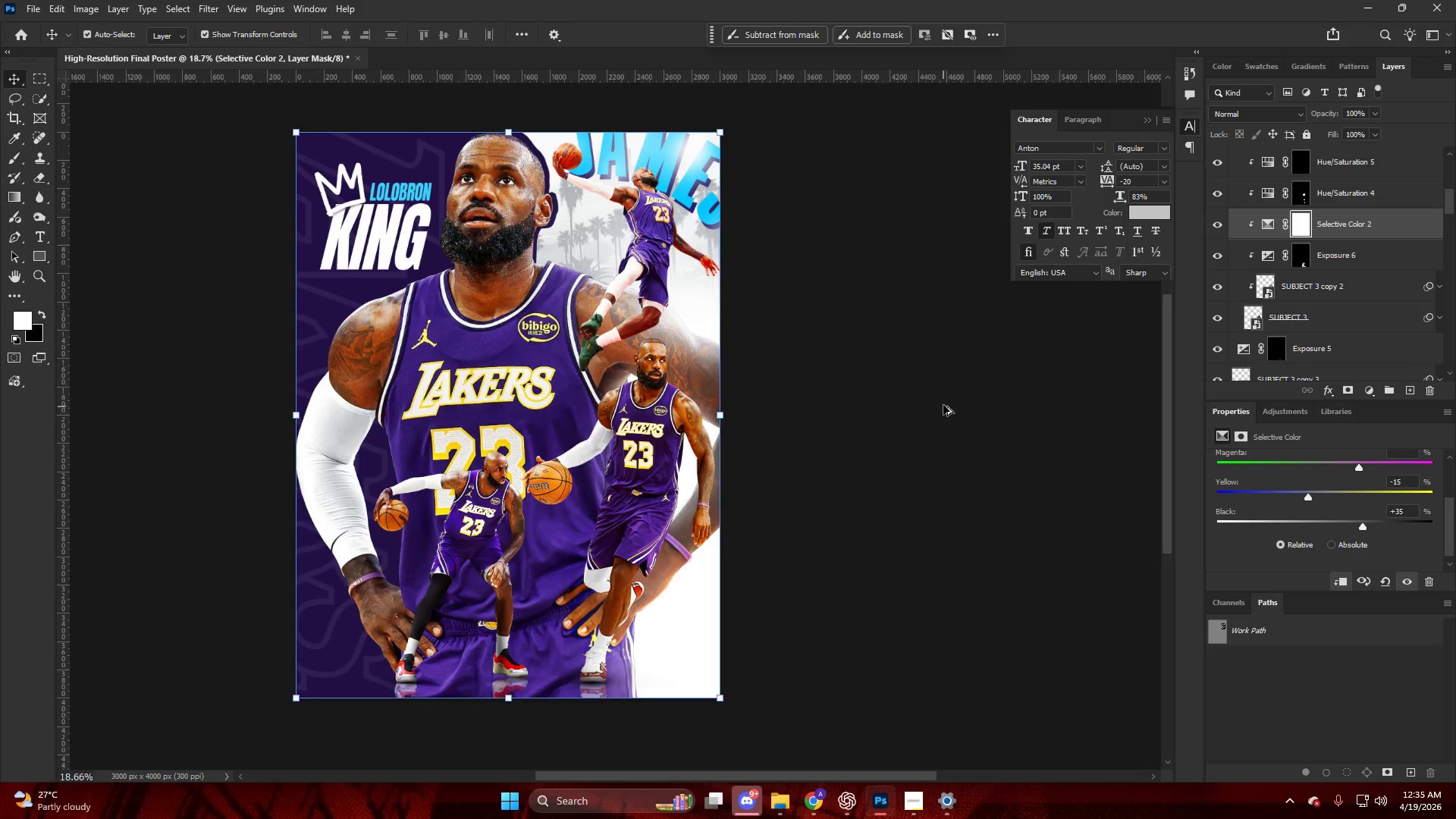 
key(Alt+AltLeft)
 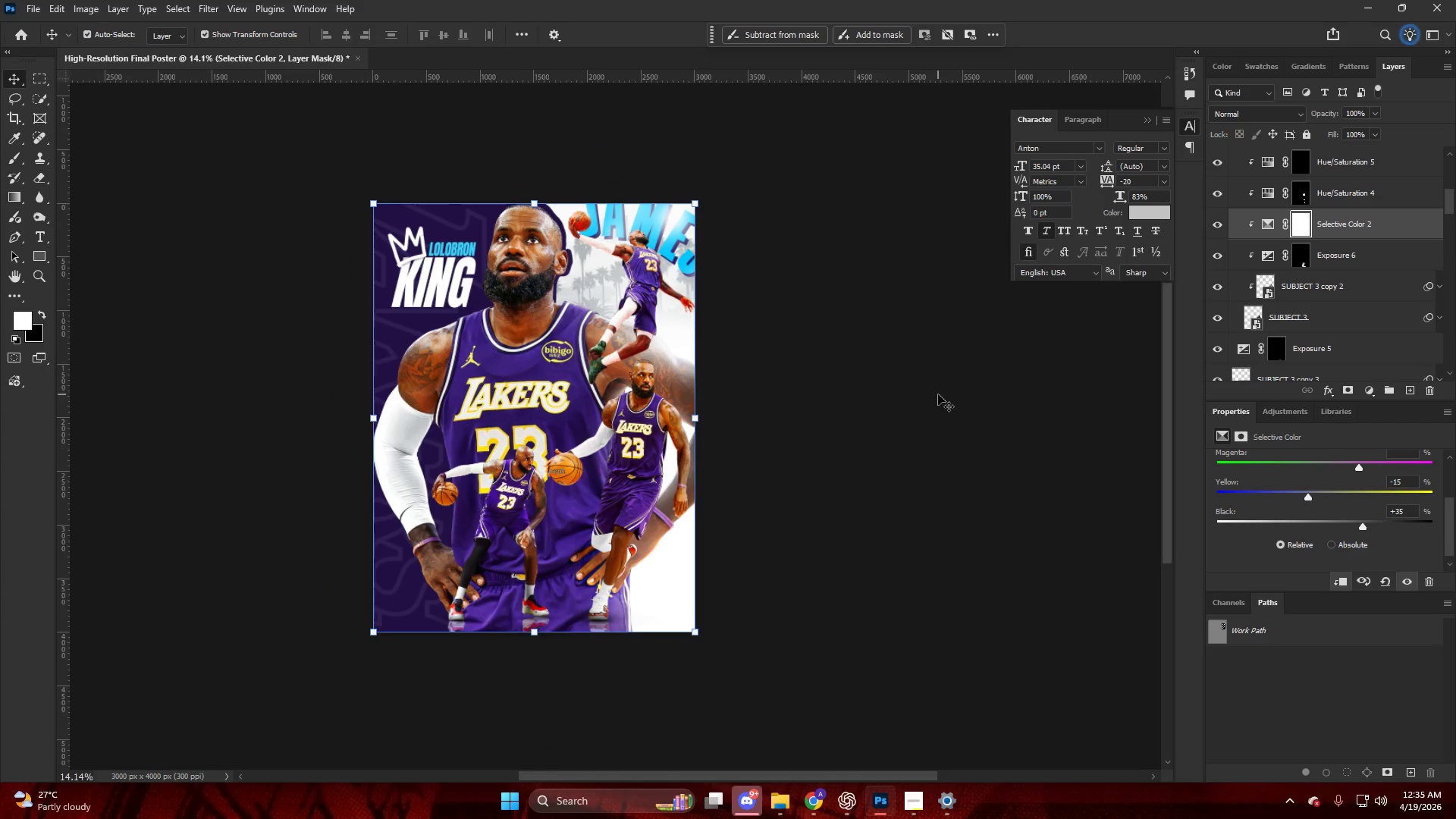 
scroll: coordinate [943, 404], scroll_direction: down, amount: 5.0
 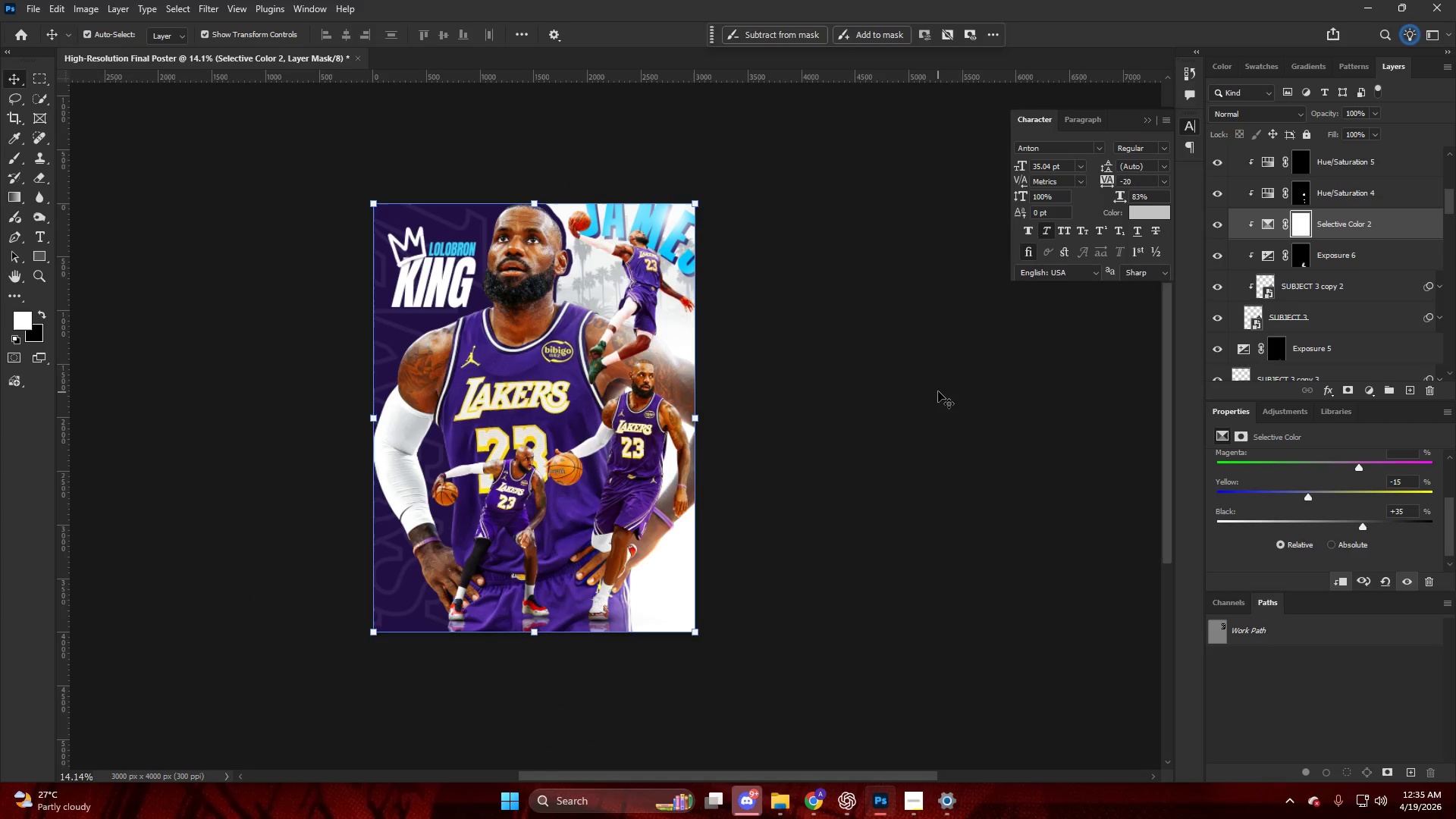 
left_click([938, 390])
 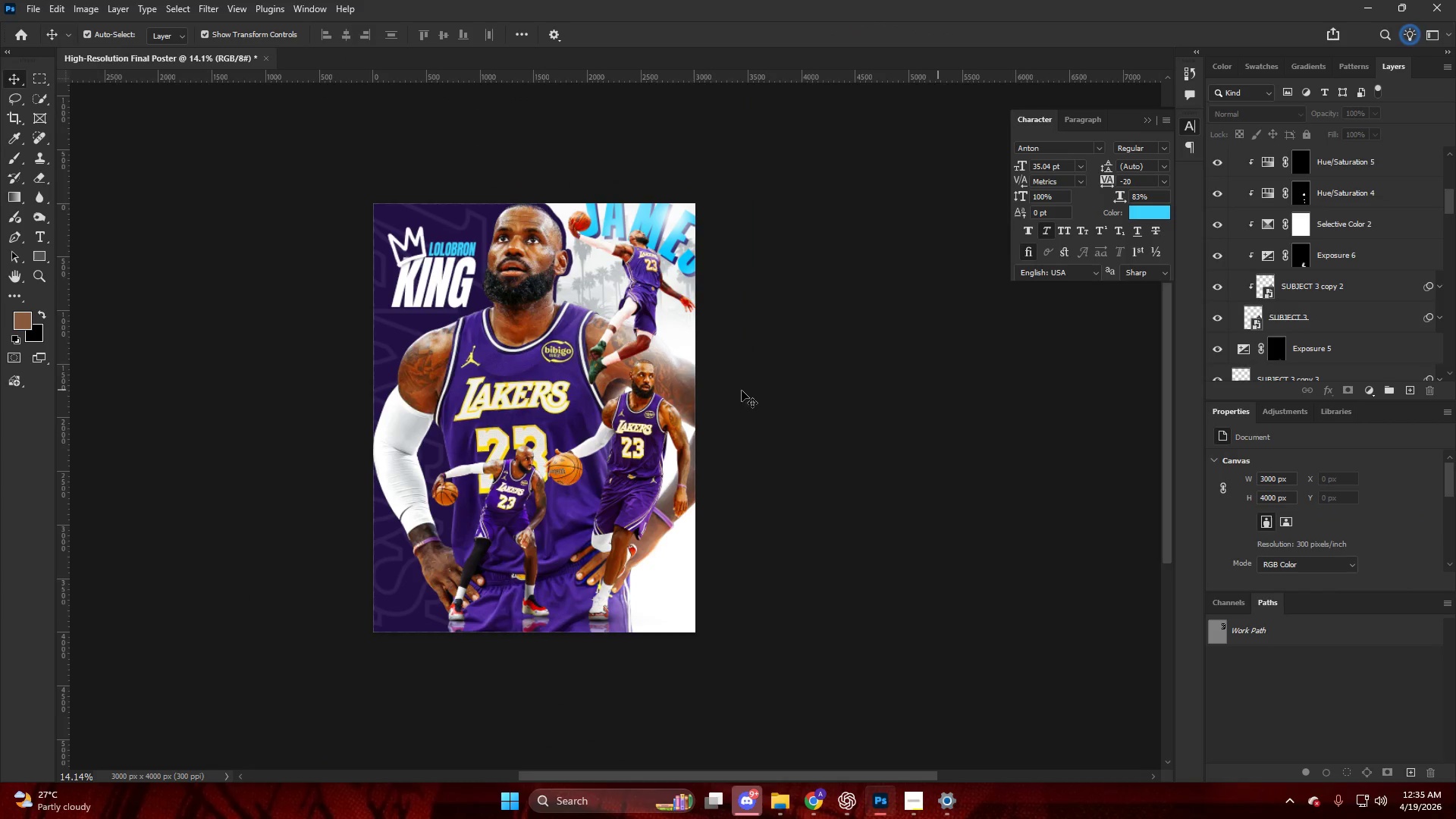 
key(Alt+AltLeft)
 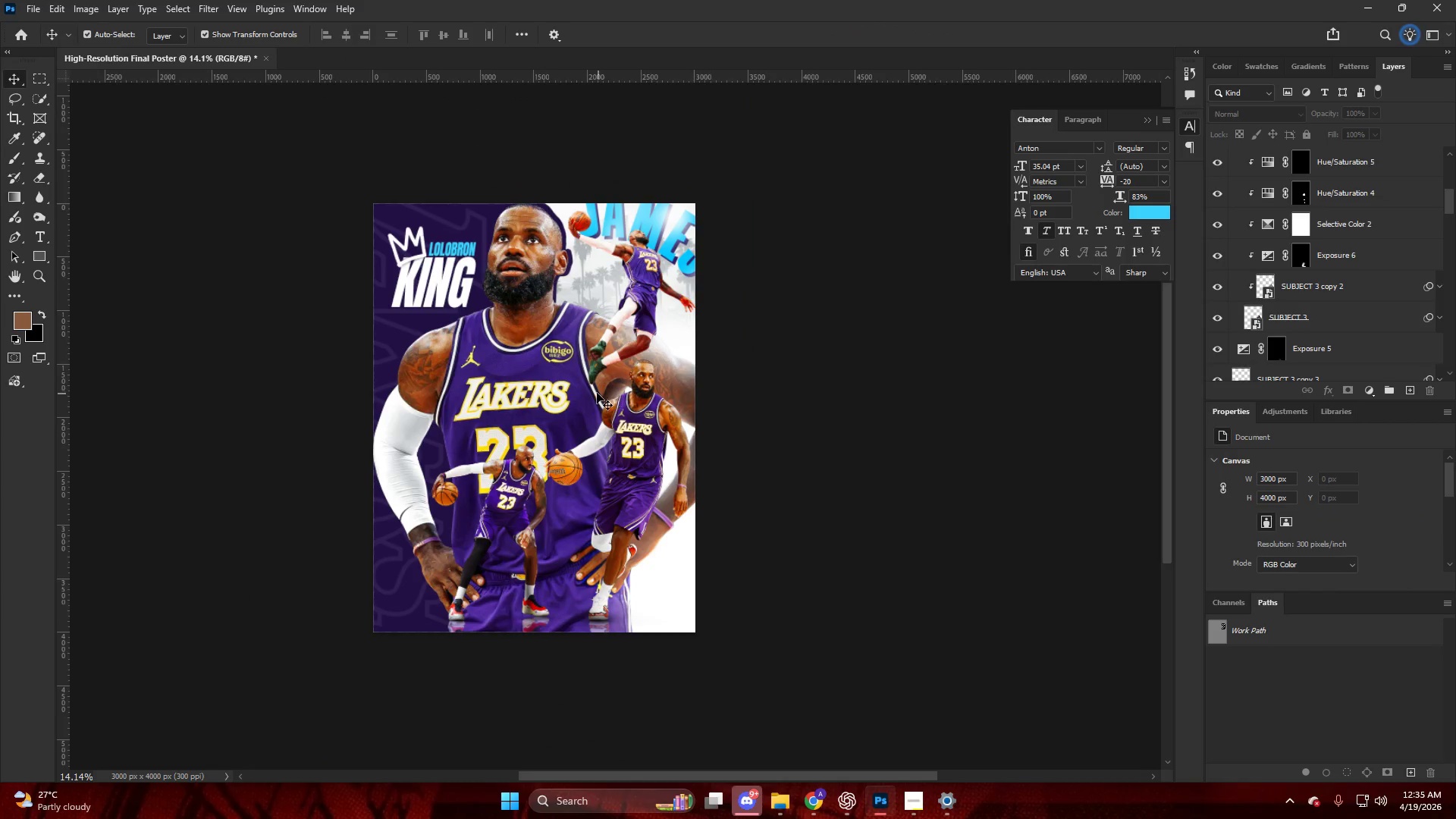 
key(V)
 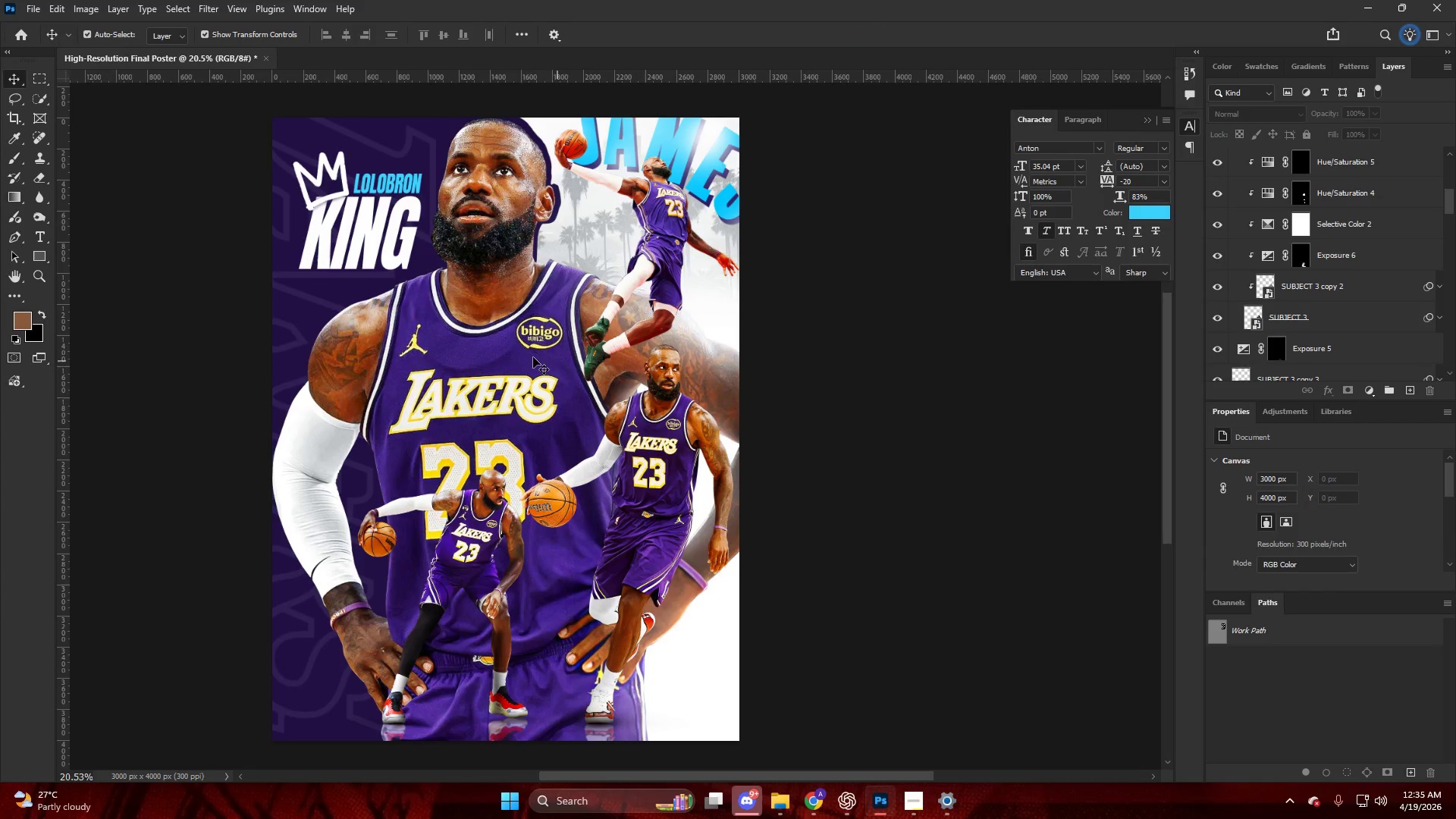 
left_click([532, 357])
 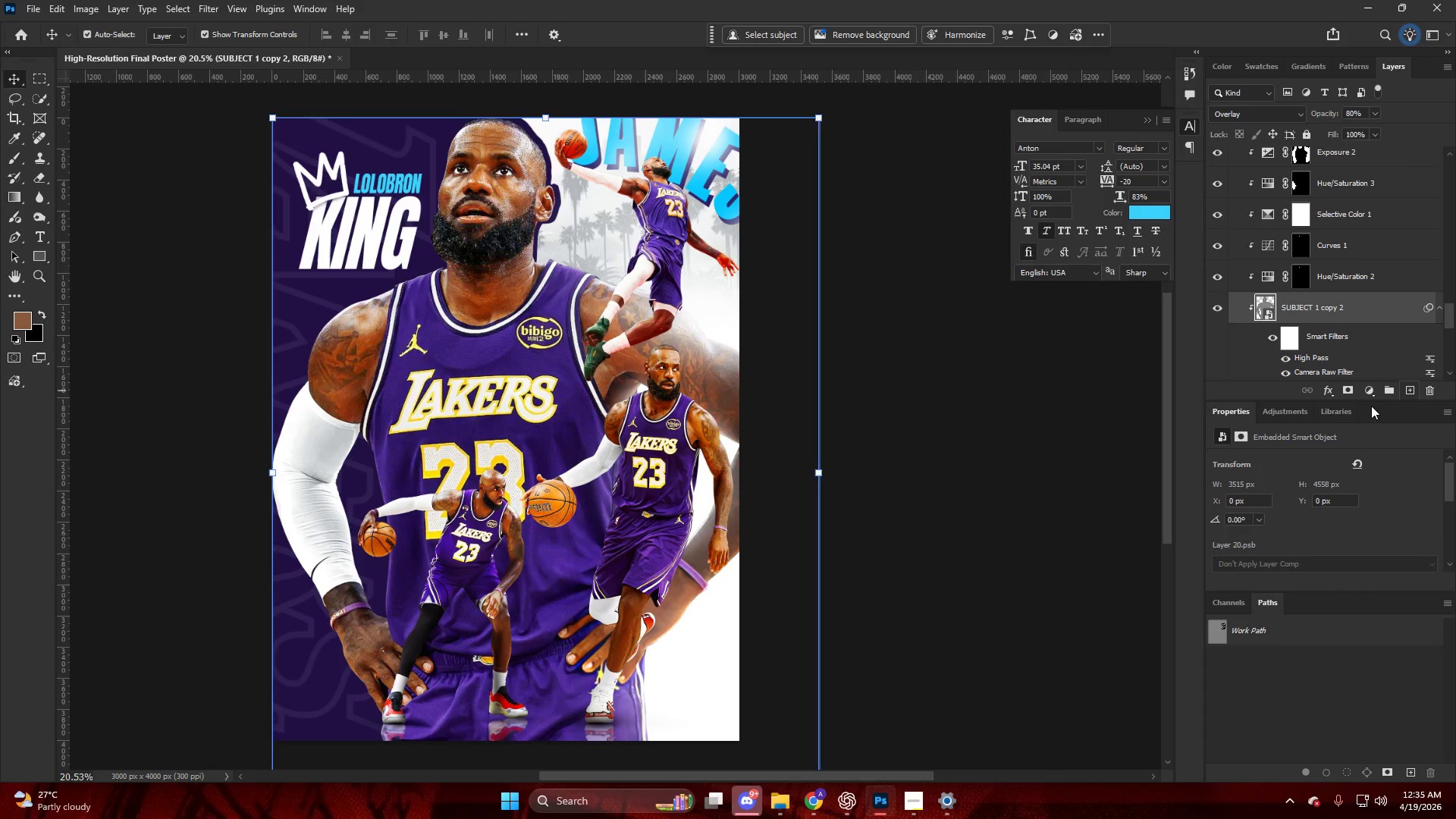 
scroll: coordinate [597, 393], scroll_direction: up, amount: 4.0
 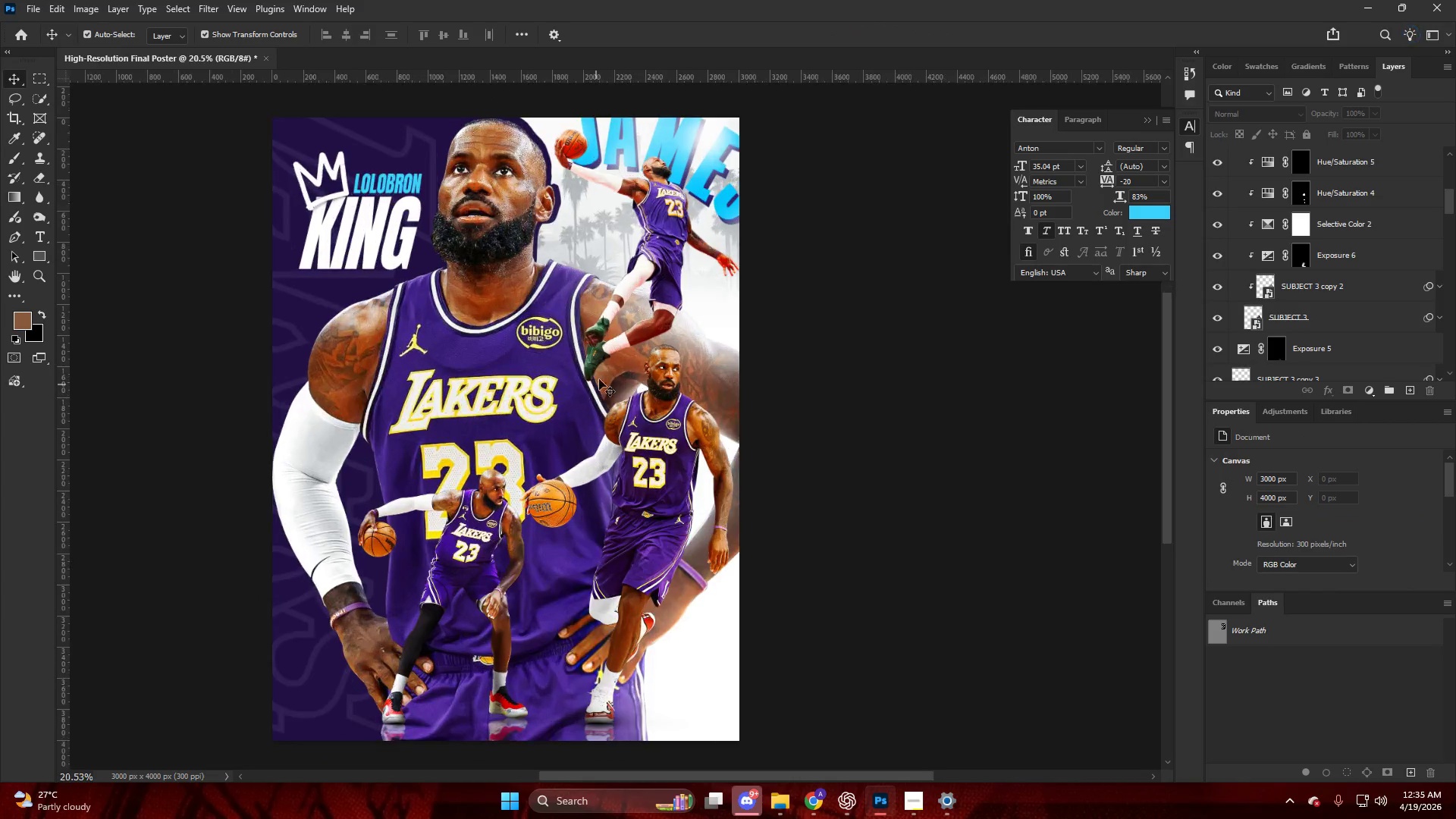 
left_click([1348, 281])
 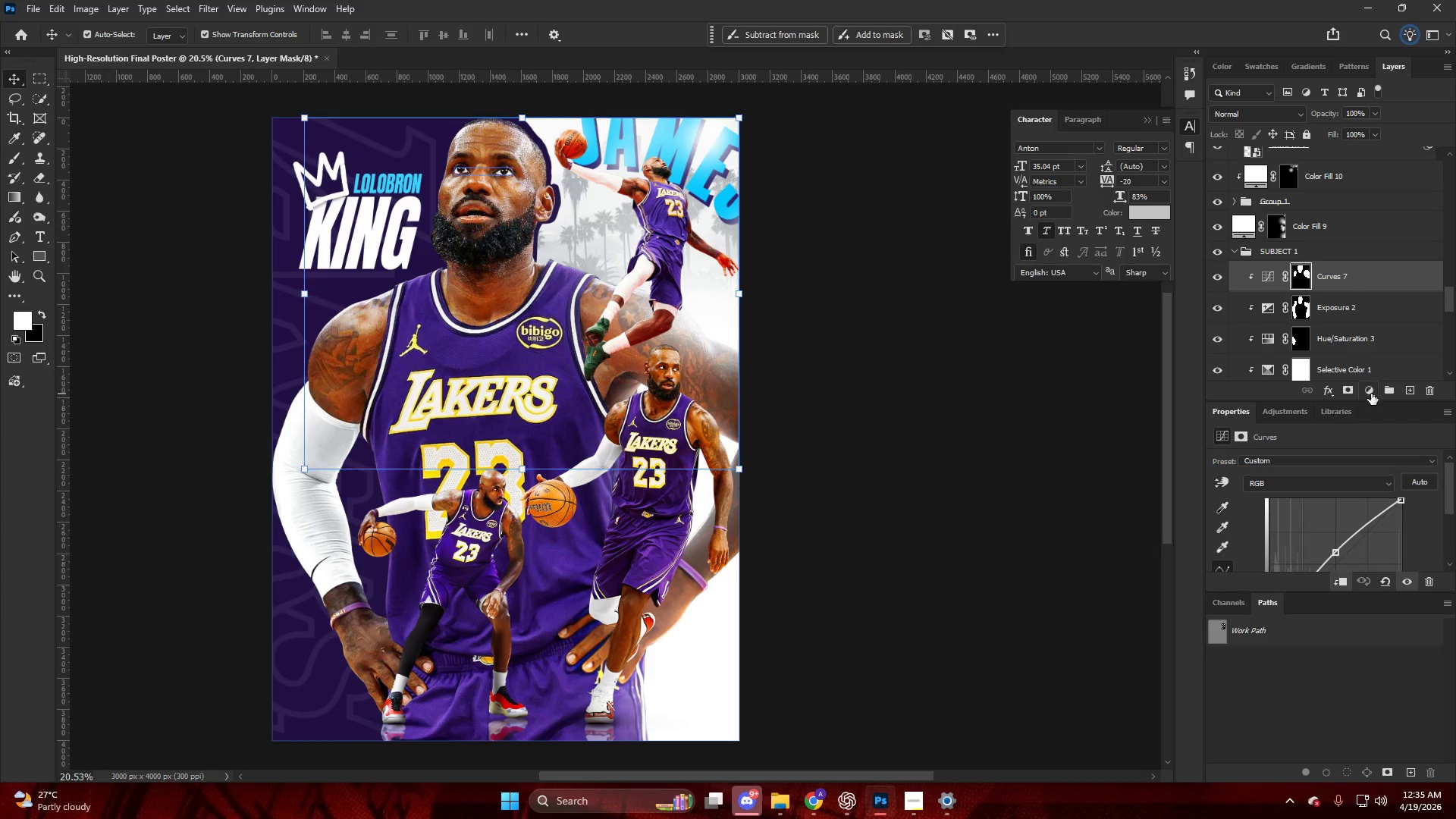 
scroll: coordinate [1361, 362], scroll_direction: up, amount: 5.0
 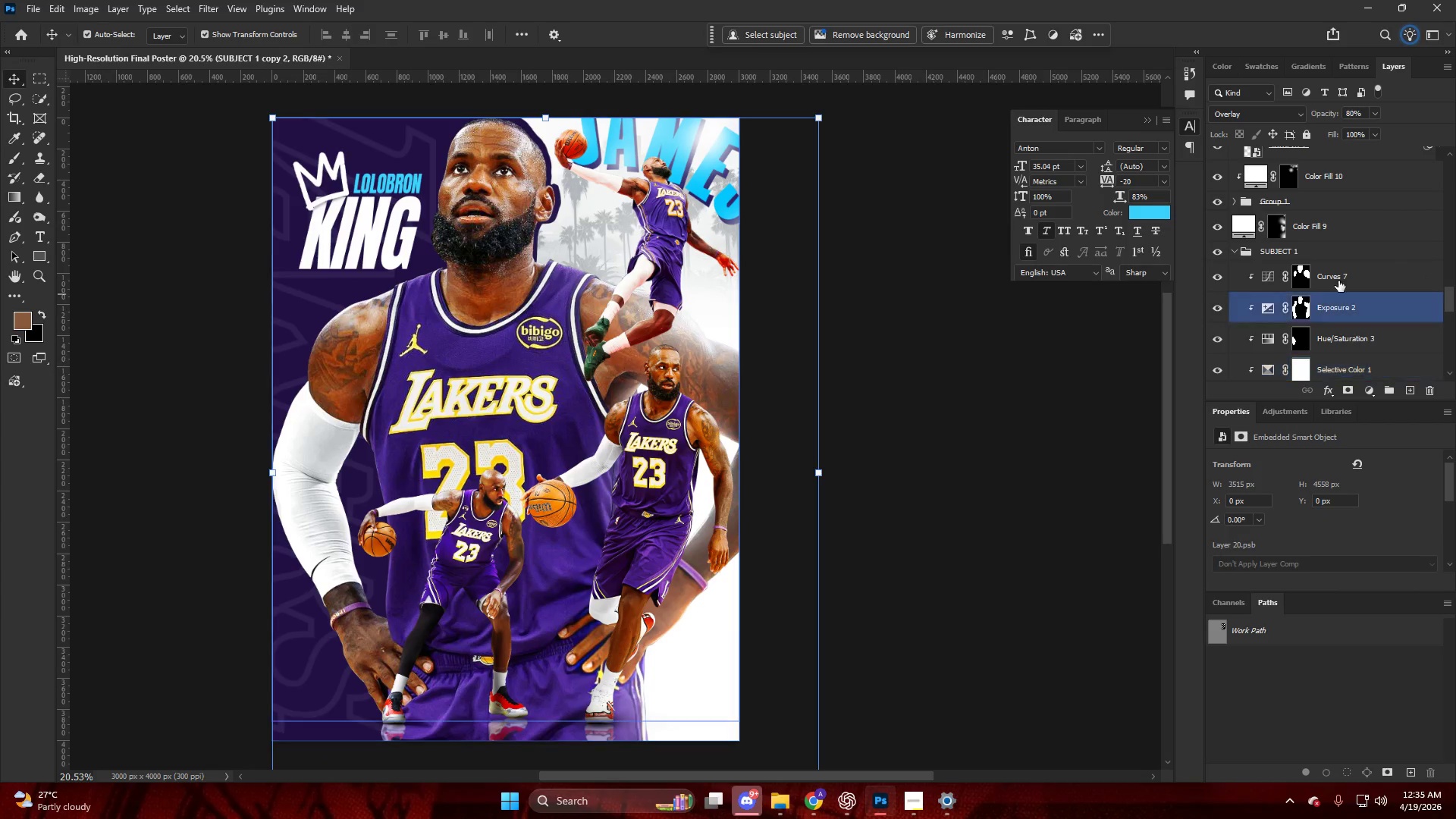 
left_click([1365, 393])
 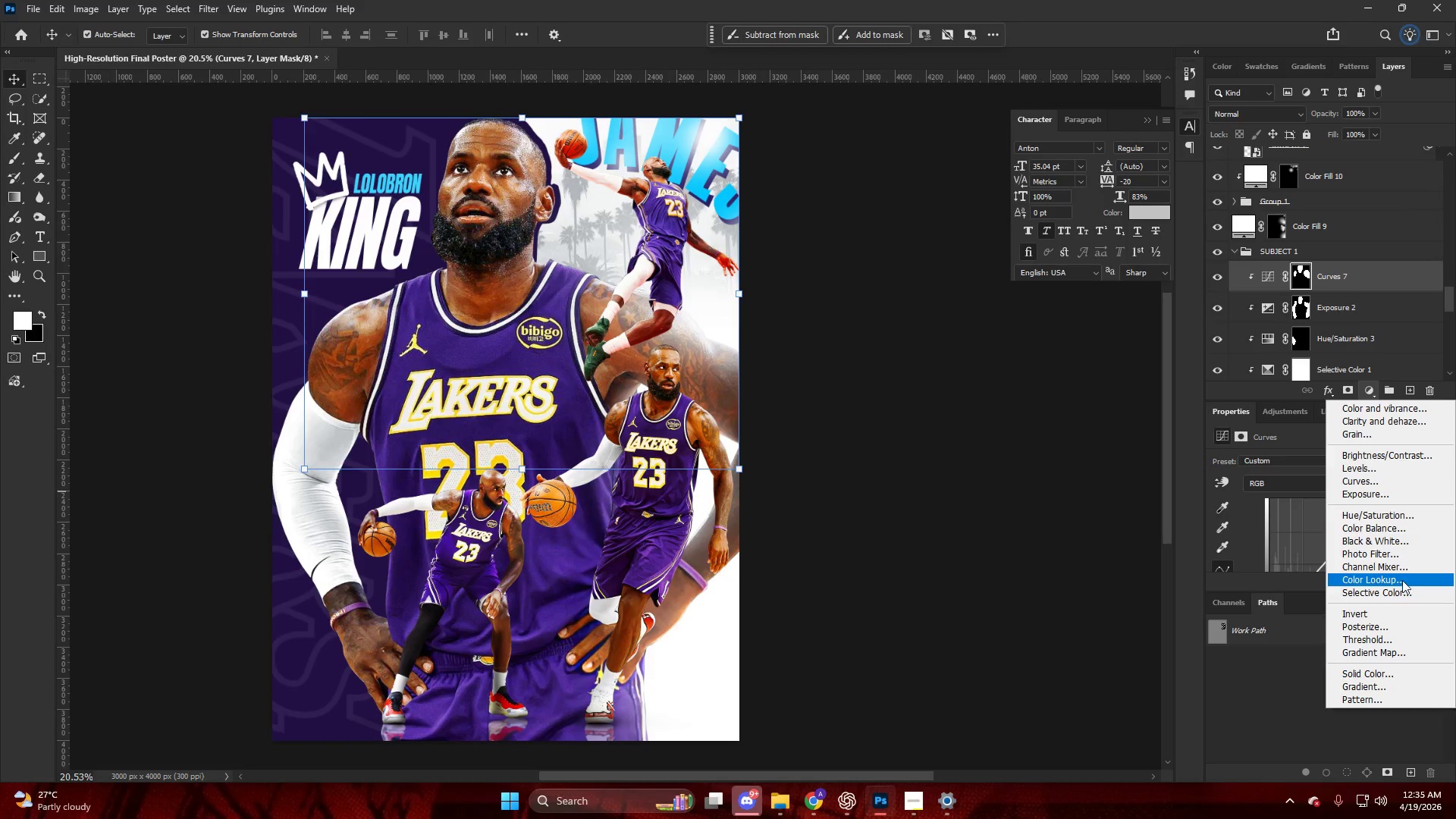 
left_click([1399, 588])
 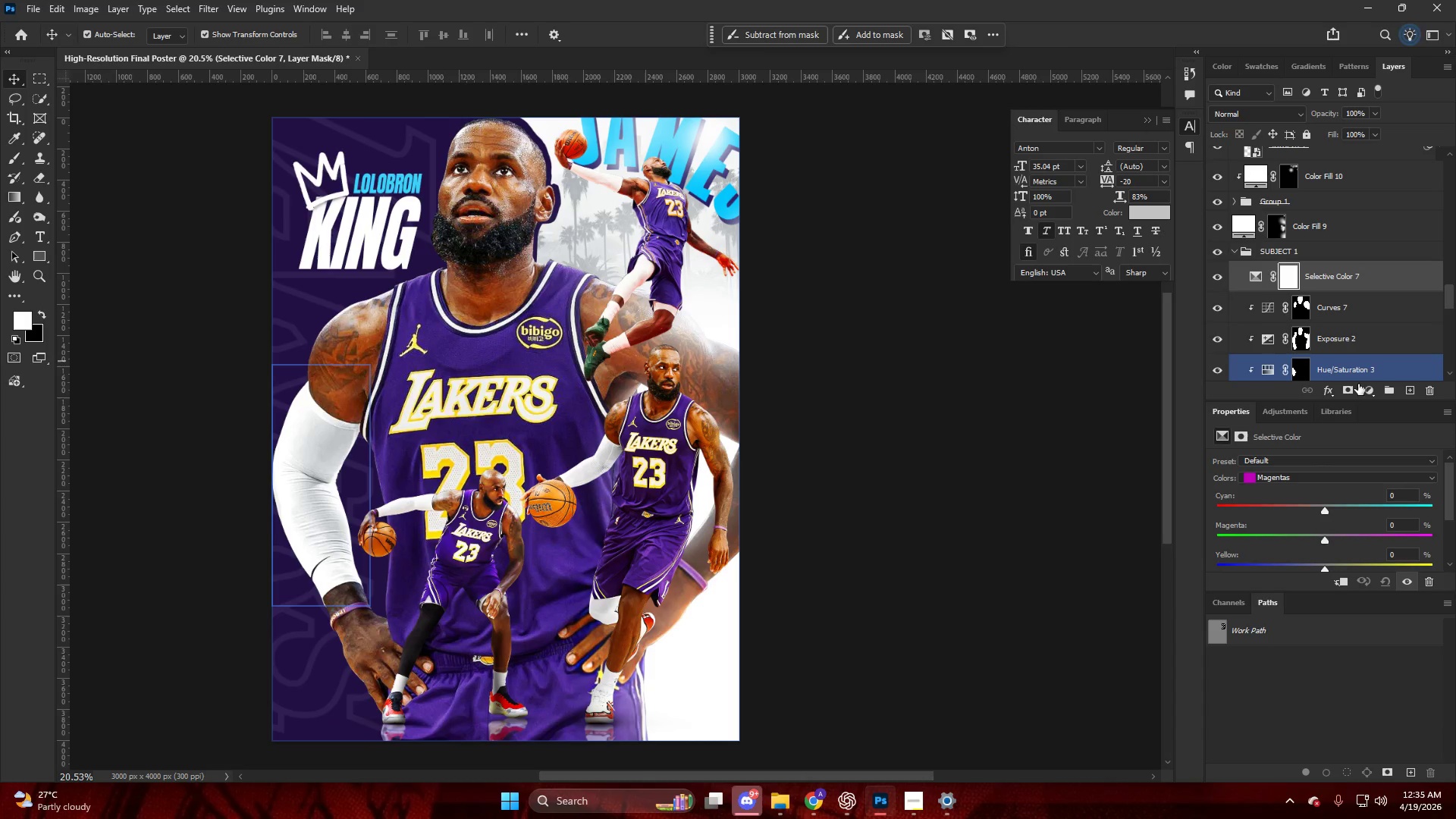 
hold_key(key=AltLeft, duration=0.77)
left_click([1341, 293])
 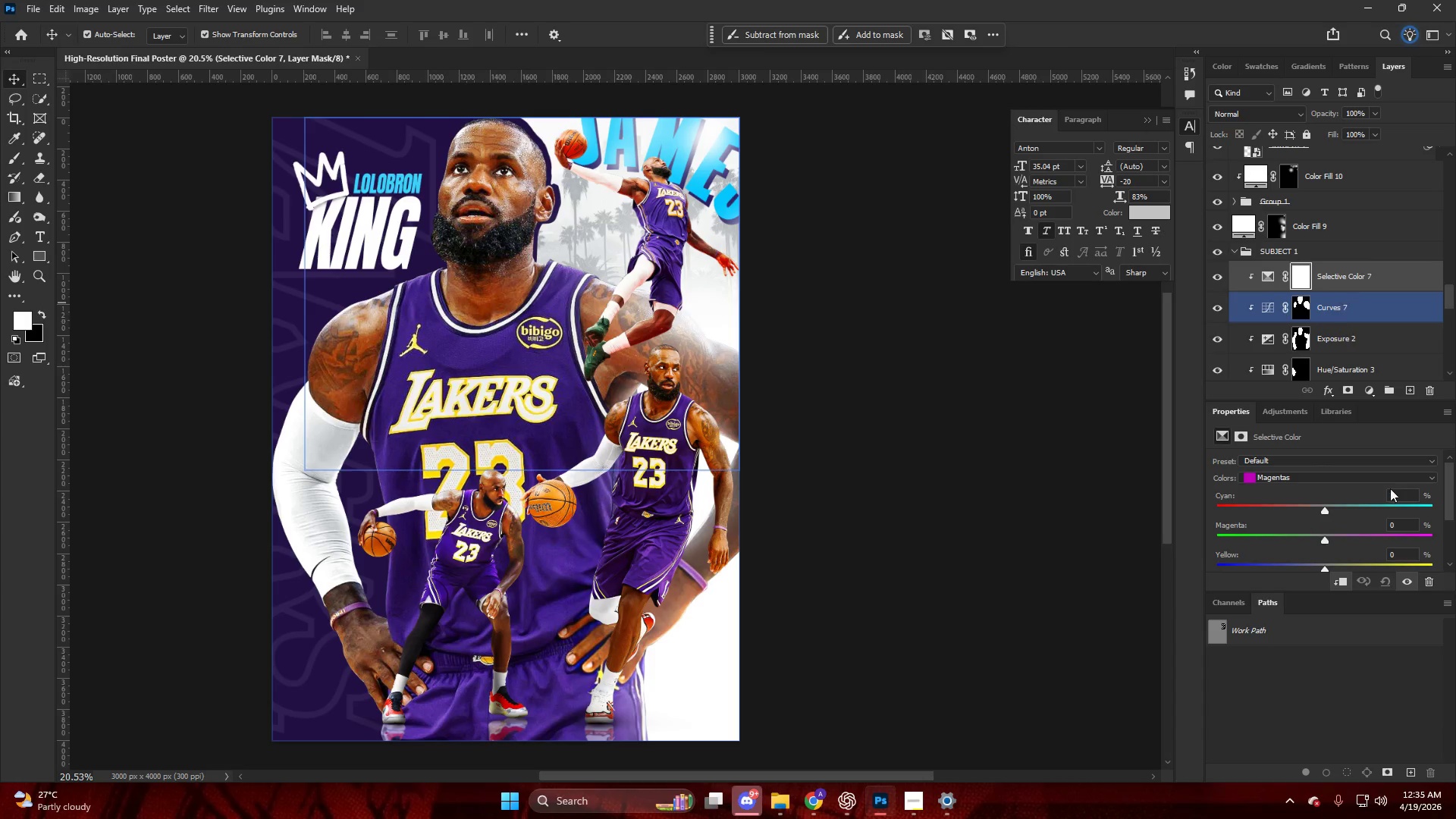 
scroll: coordinate [1348, 533], scroll_direction: down, amount: 6.0
 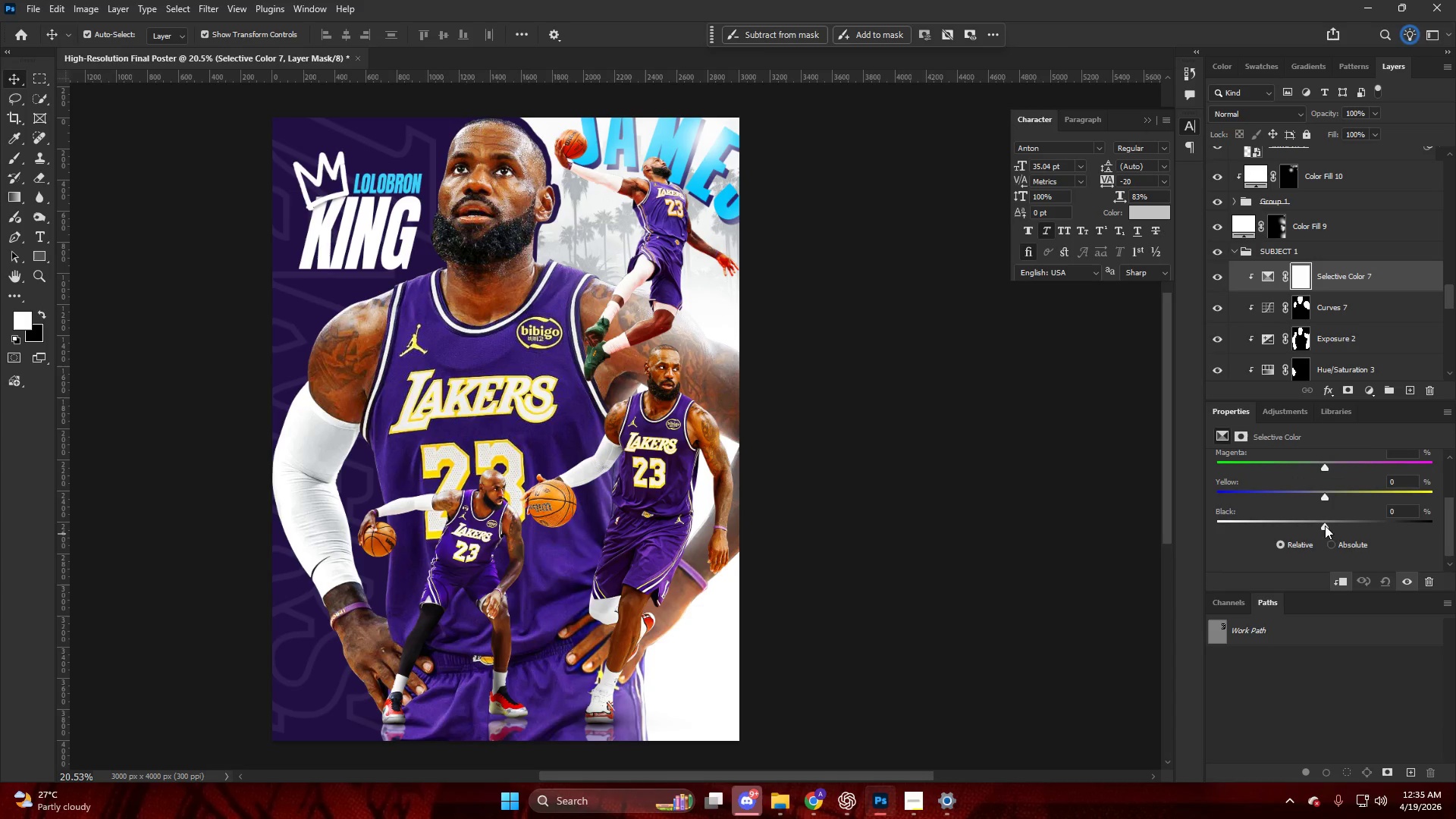 
left_click_drag(start_coordinate=[1322, 524], to_coordinate=[1354, 532])
 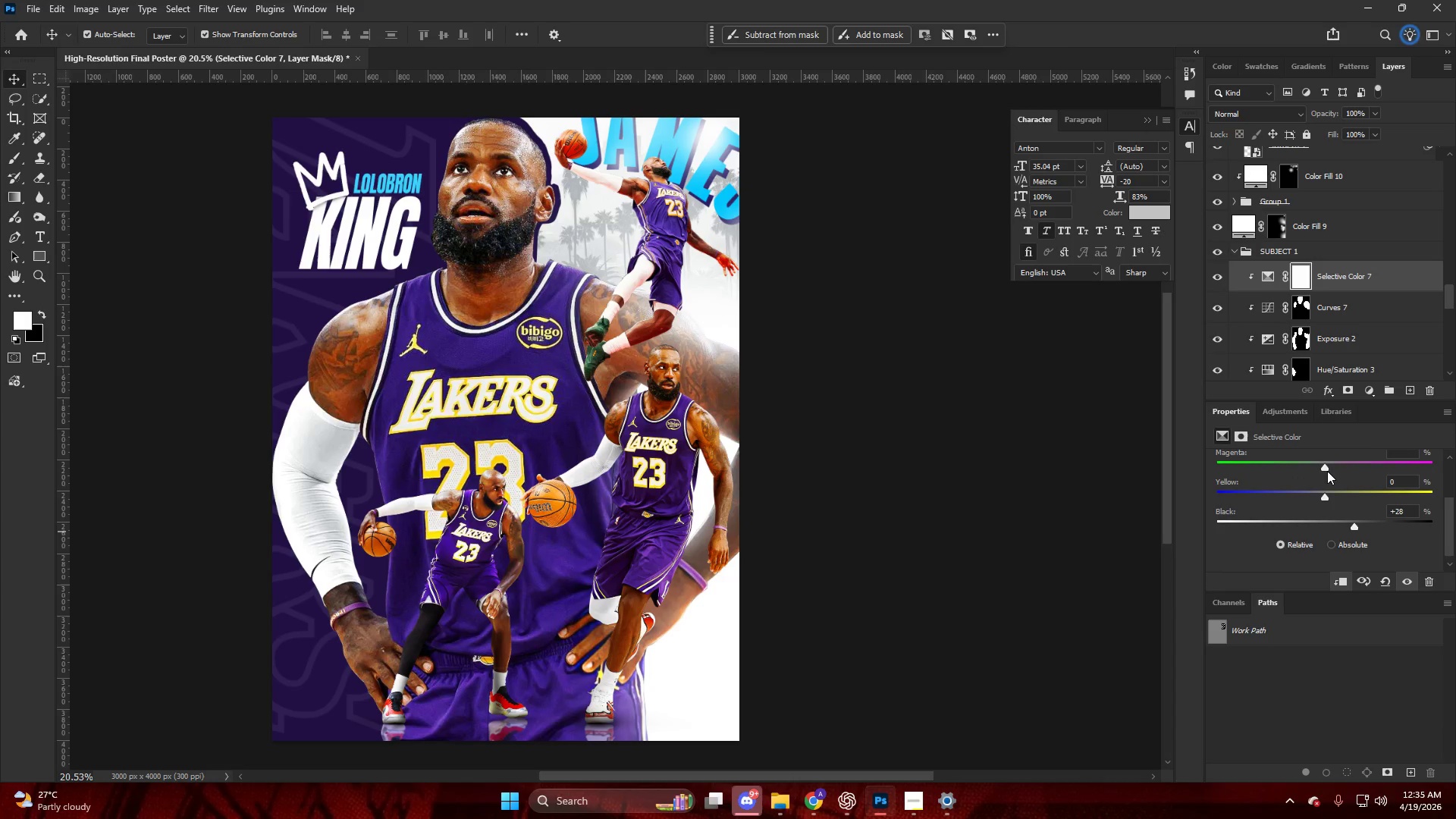 
left_click_drag(start_coordinate=[1324, 465], to_coordinate=[1317, 474])
 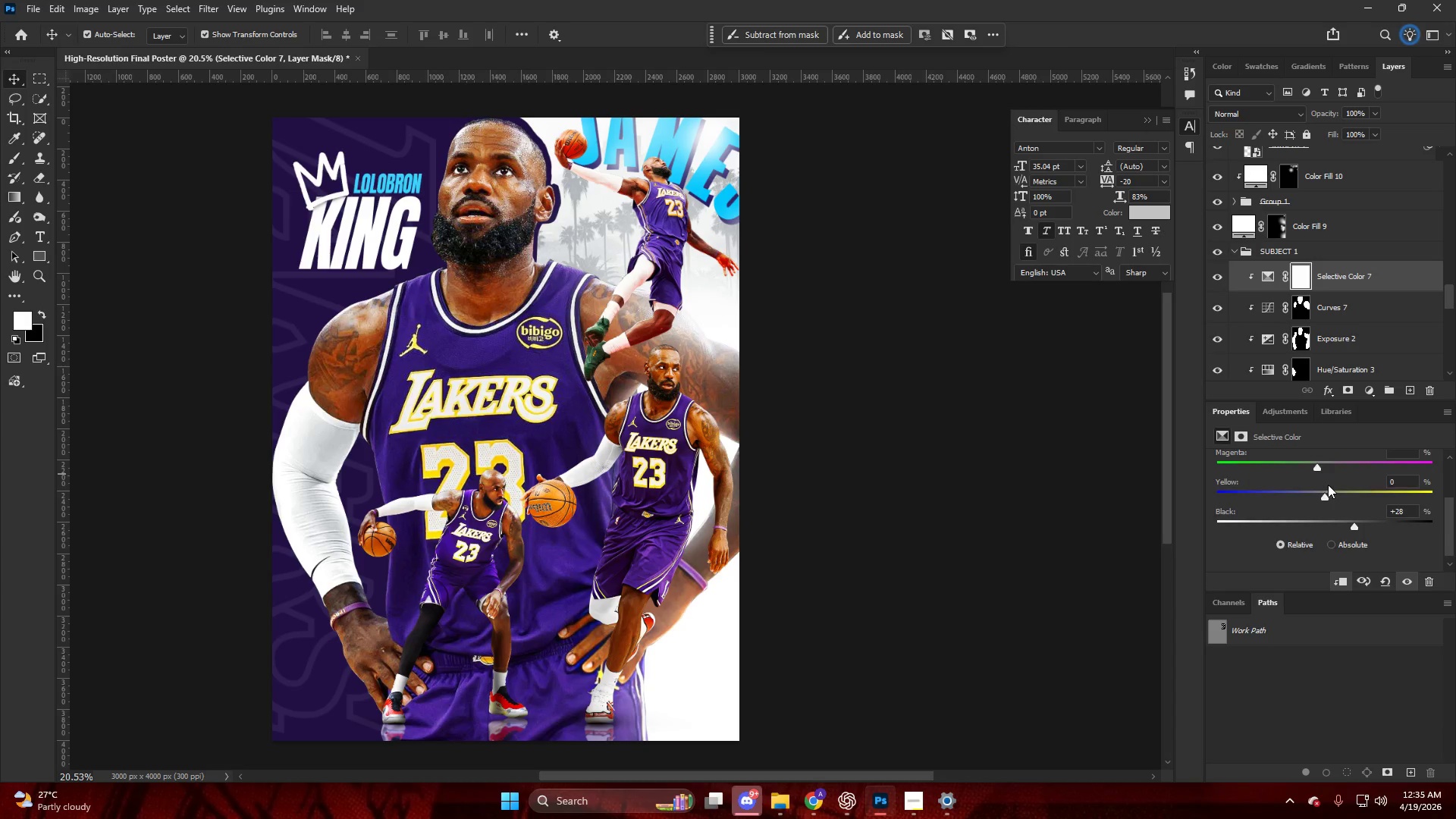 
left_click_drag(start_coordinate=[1321, 475], to_coordinate=[1304, 479])
 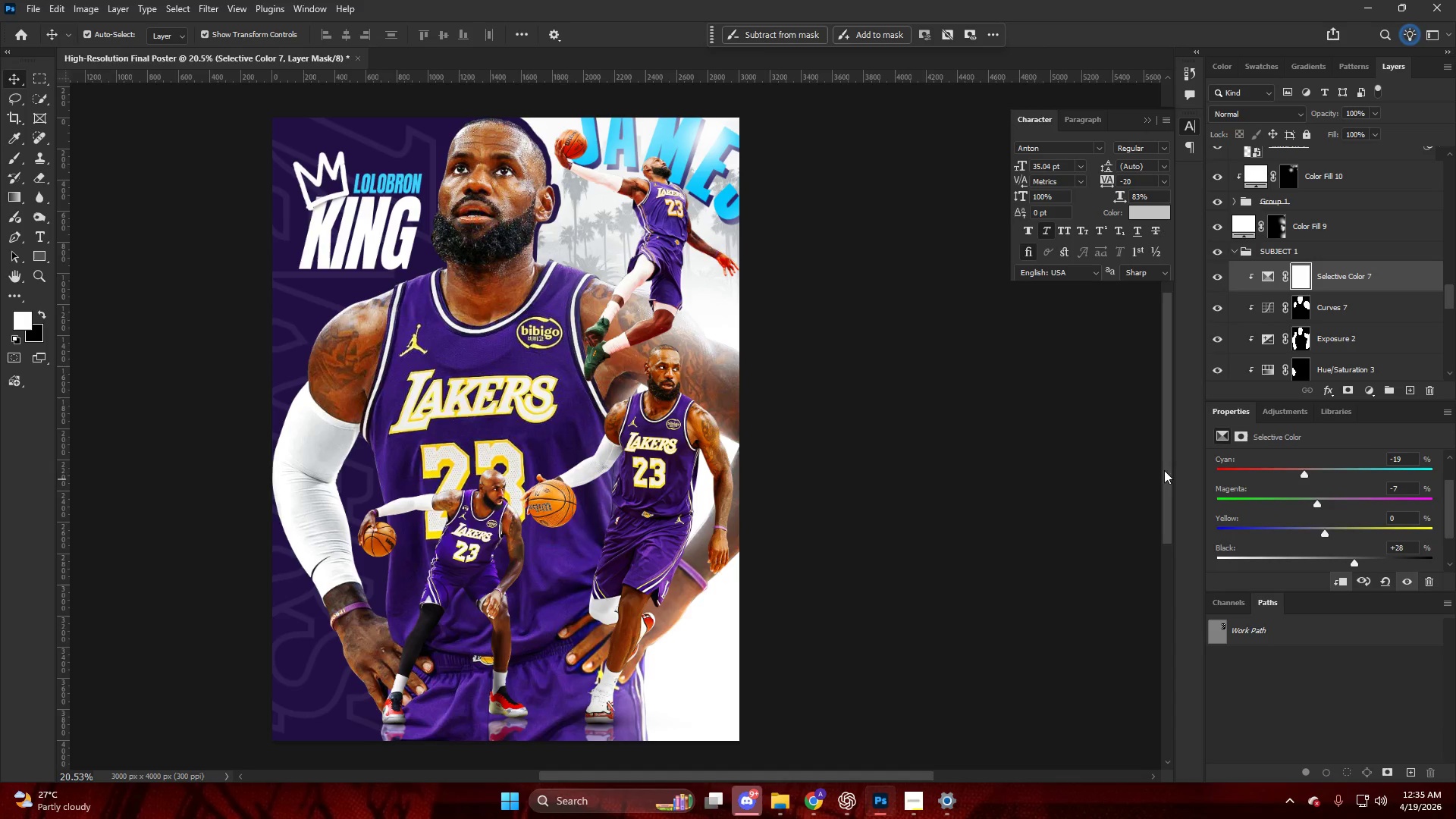 
scroll: coordinate [1327, 486], scroll_direction: up, amount: 3.0
 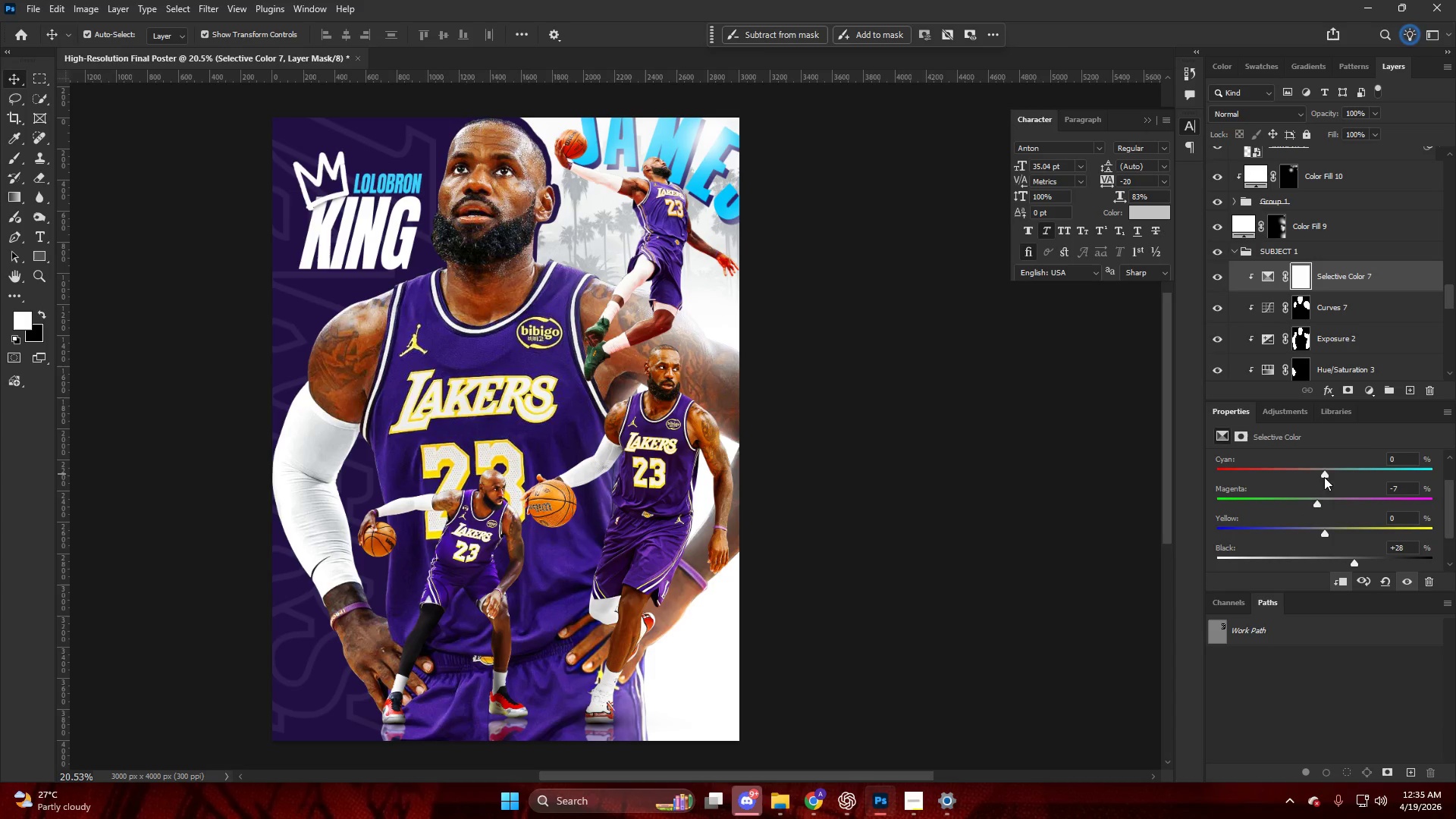 
key(Alt+AltLeft)
 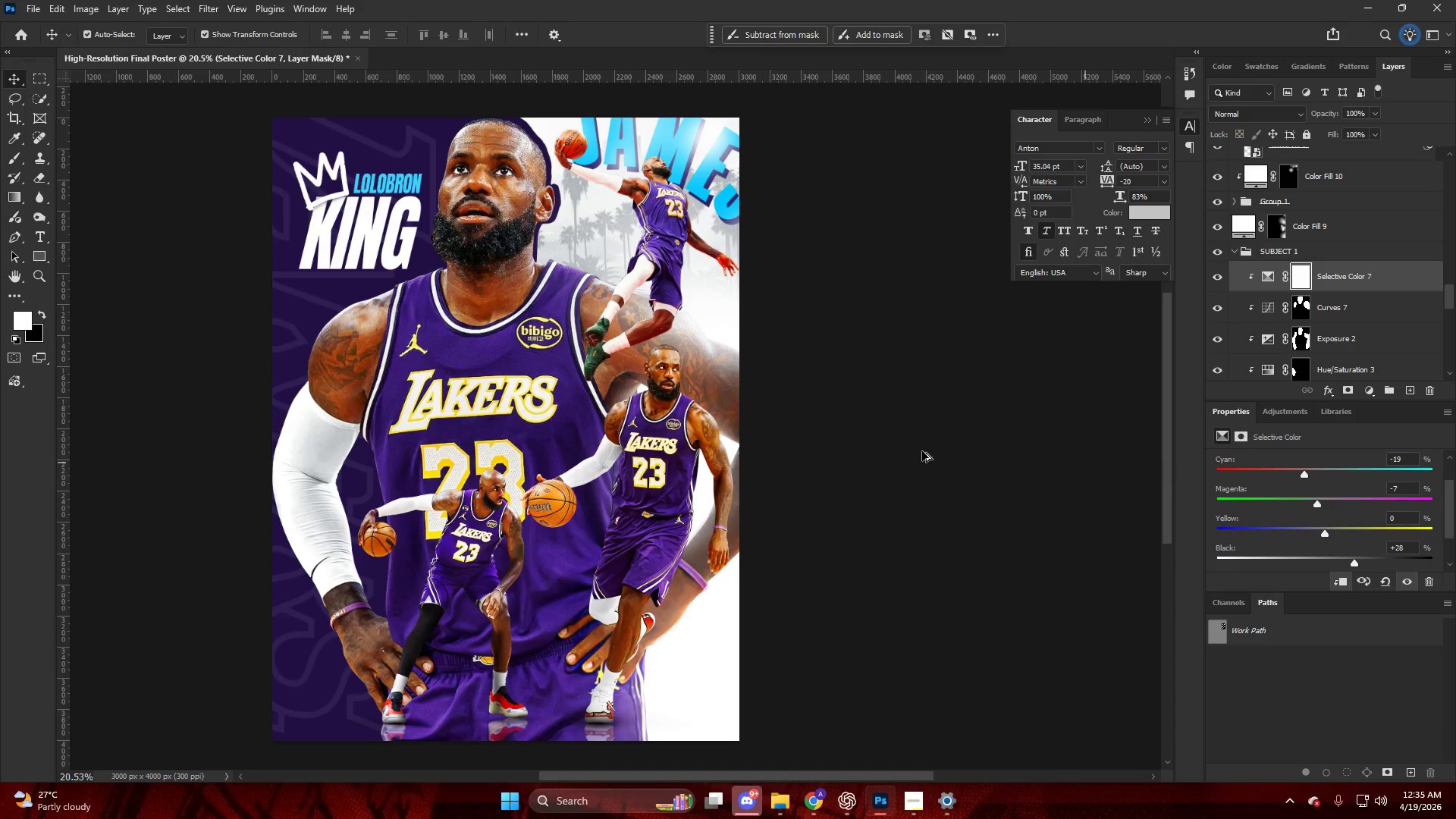 
scroll: coordinate [893, 451], scroll_direction: down, amount: 5.0
 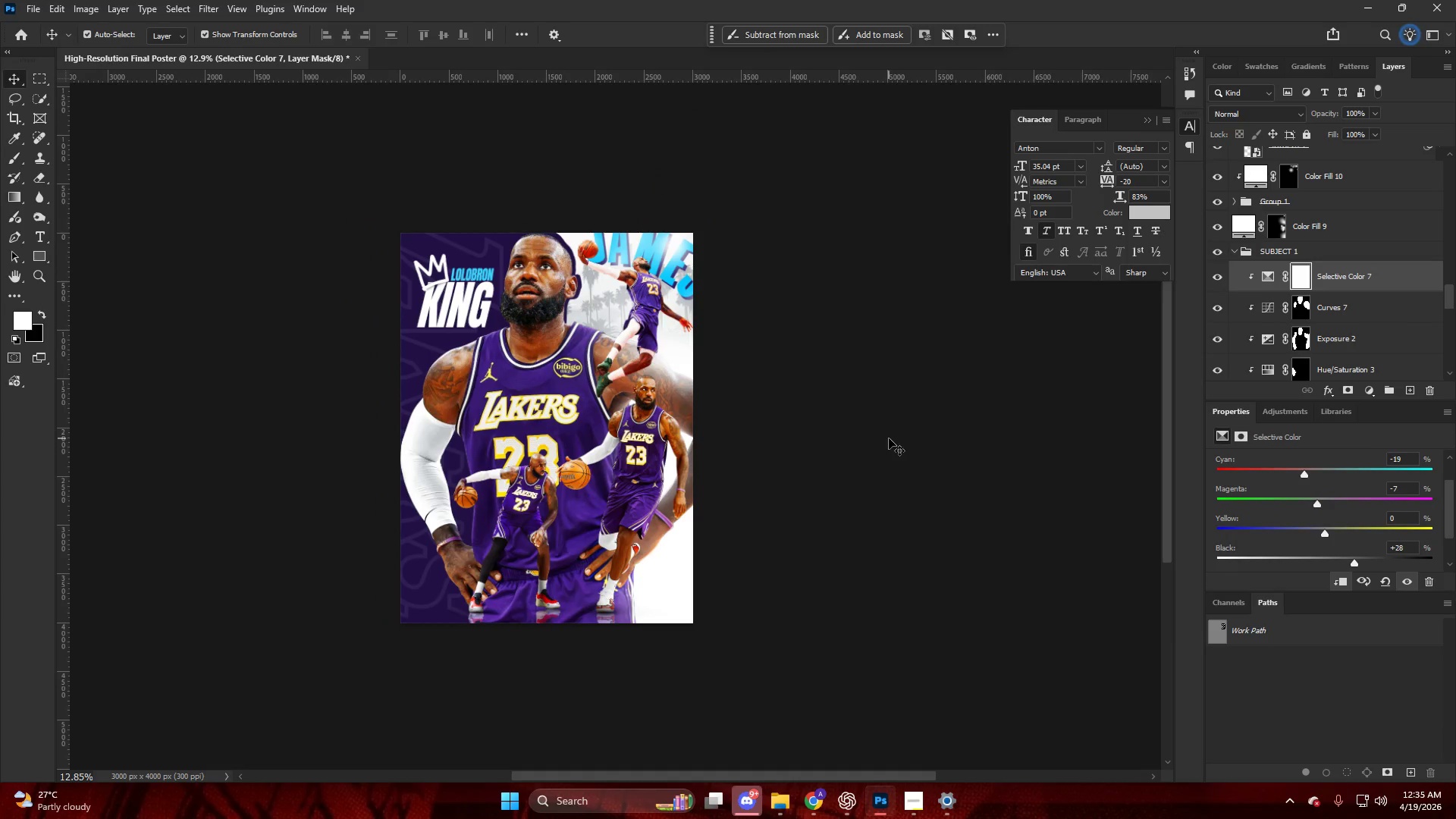 
key(Control+ControlLeft)
 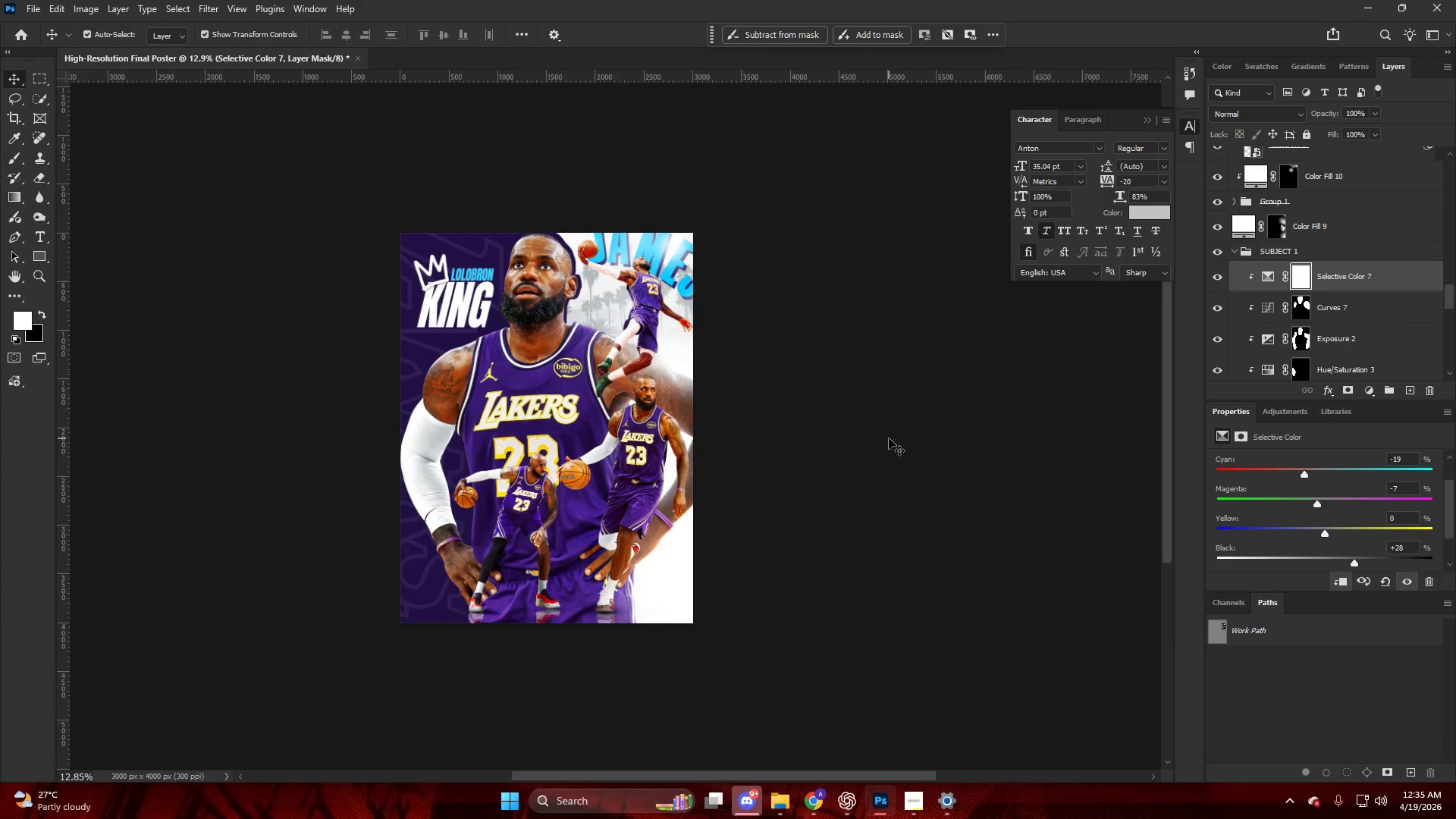 
scroll: coordinate [1338, 235], scroll_direction: up, amount: 57.0
 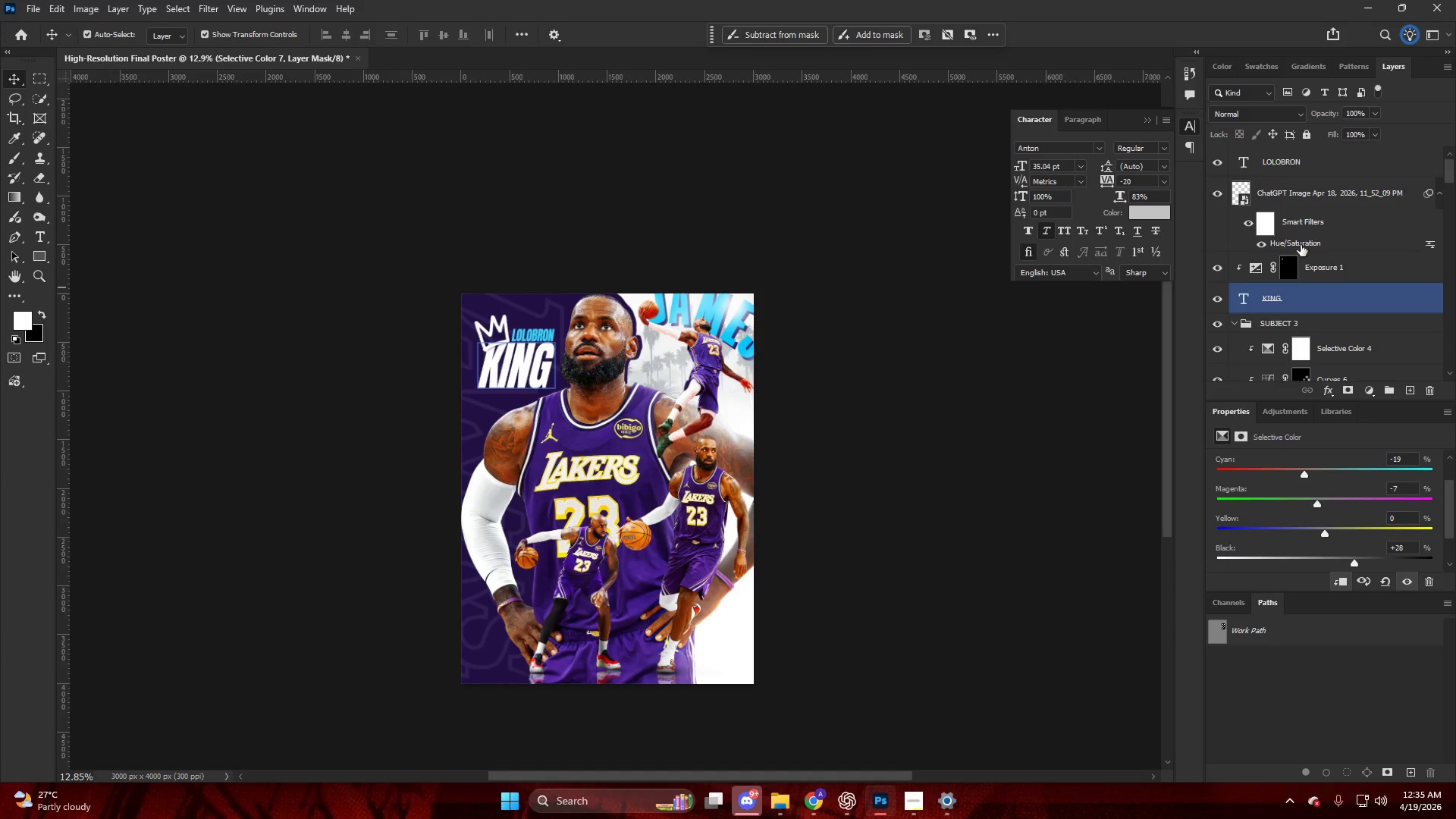 
left_click([1317, 172])
 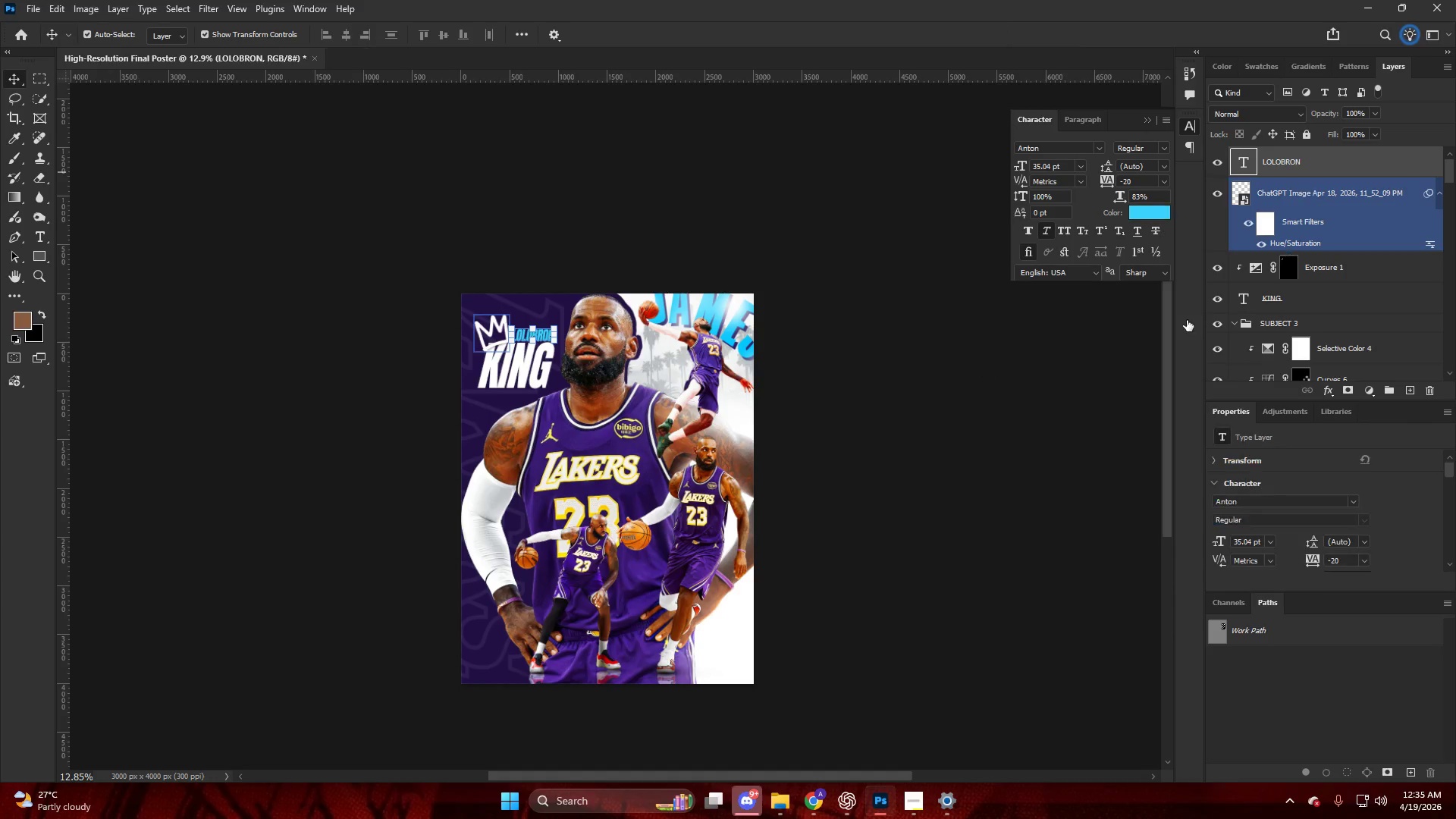 
hold_key(key=AltLeft, duration=0.41)
scroll: coordinate [698, 391], scroll_direction: up, amount: 6.0
 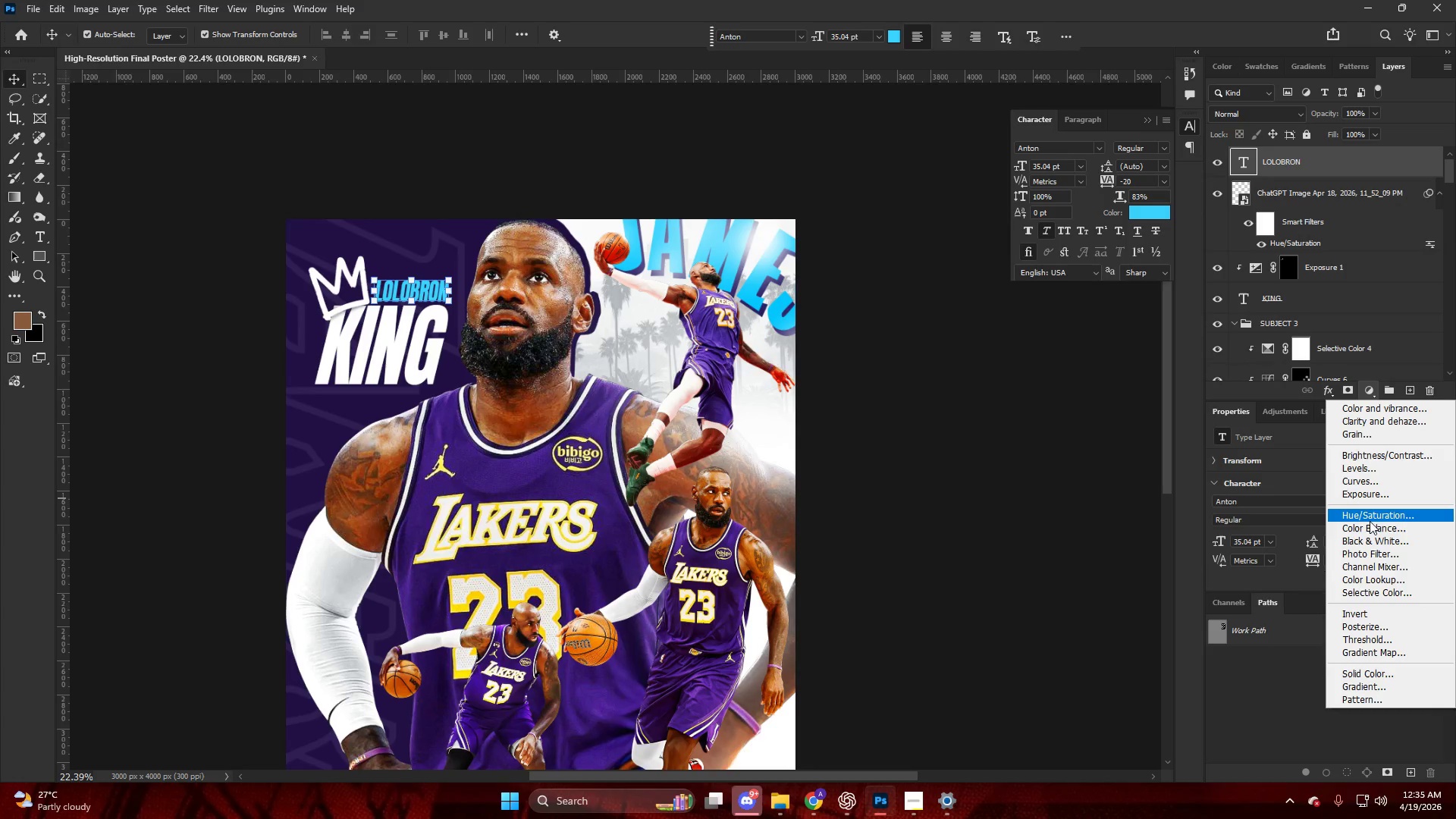 
left_click([1376, 406])
 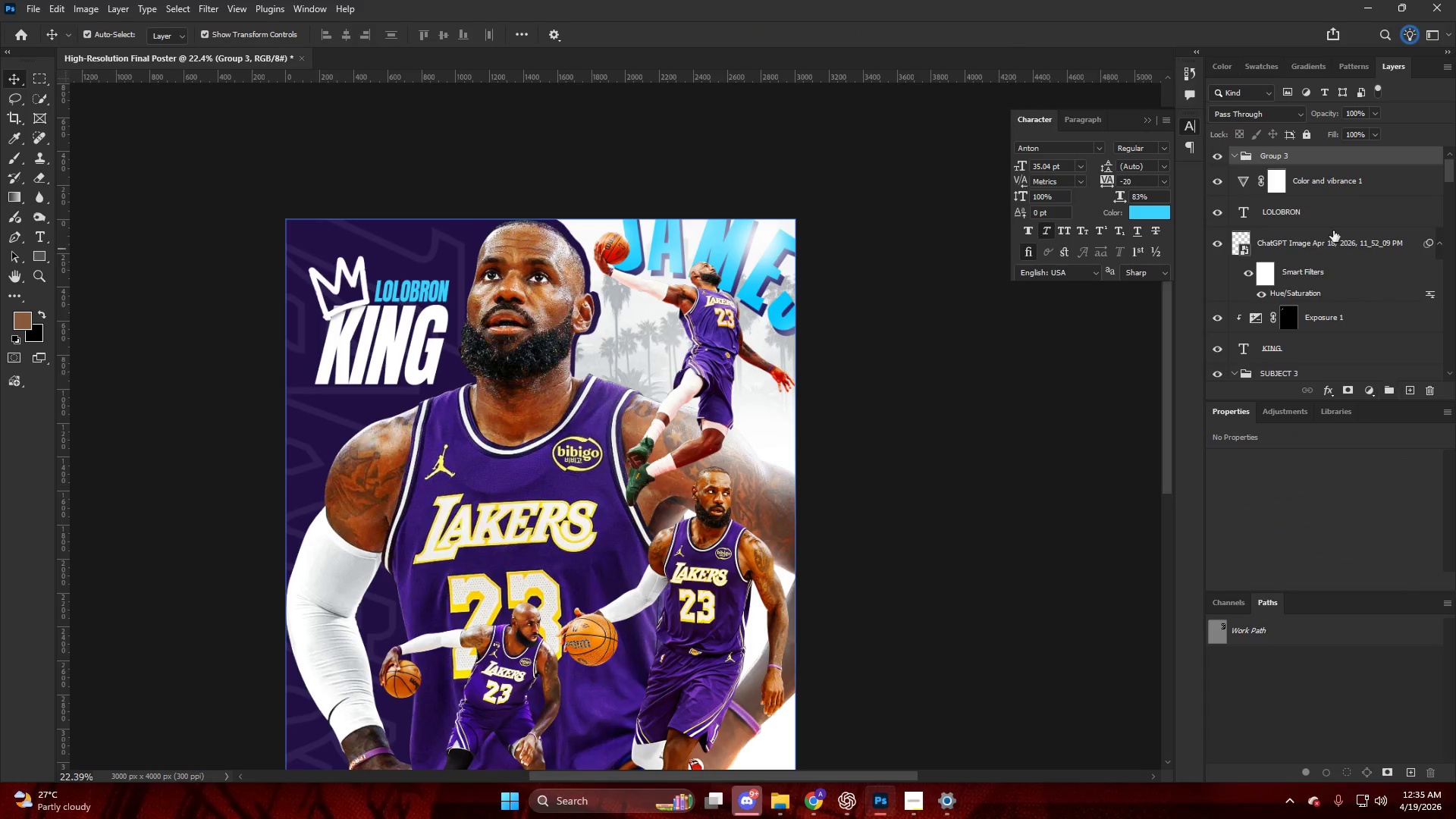 
left_click_drag(start_coordinate=[1321, 174], to_coordinate=[1323, 152])
 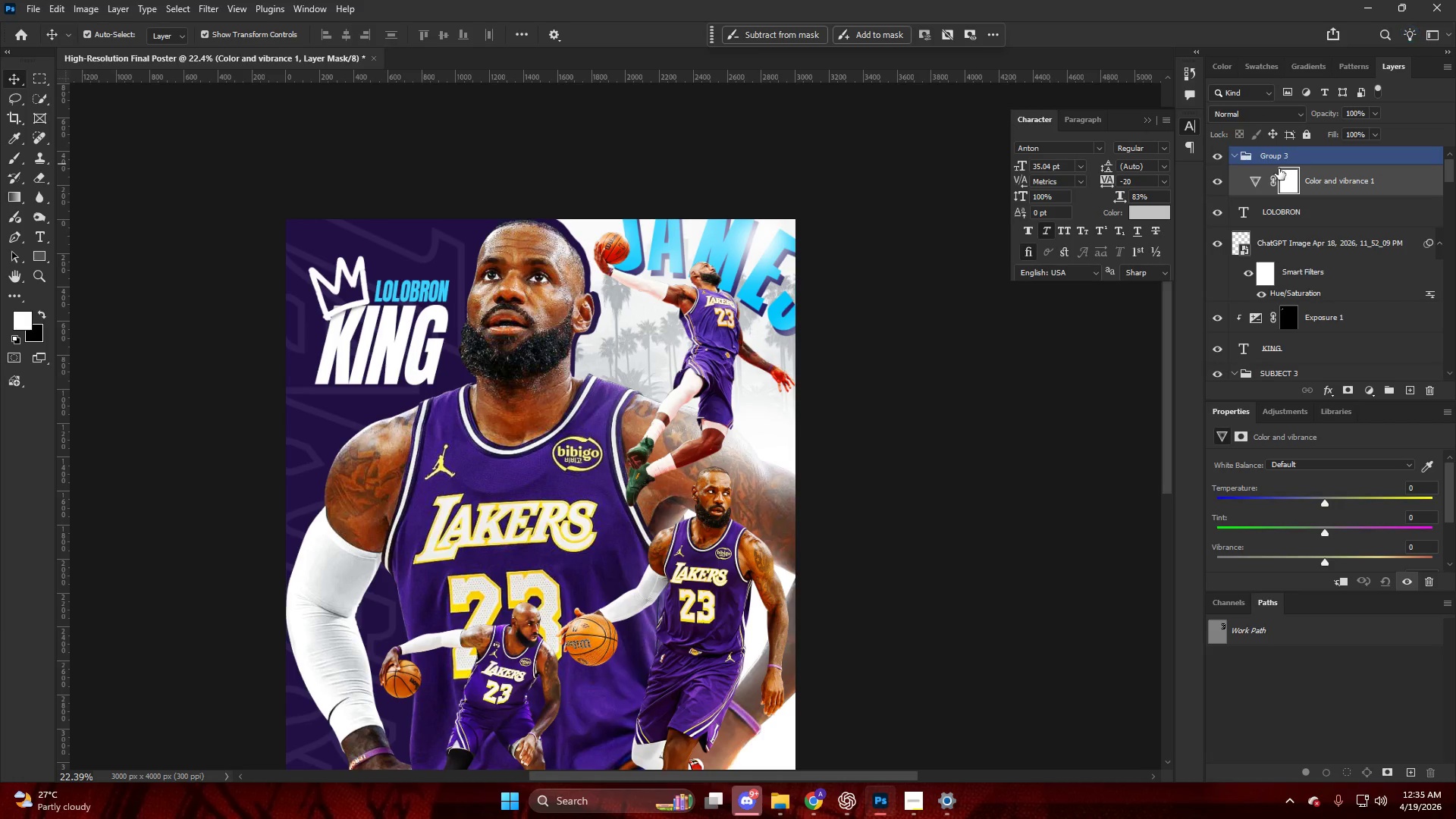 
left_click([1279, 163])
 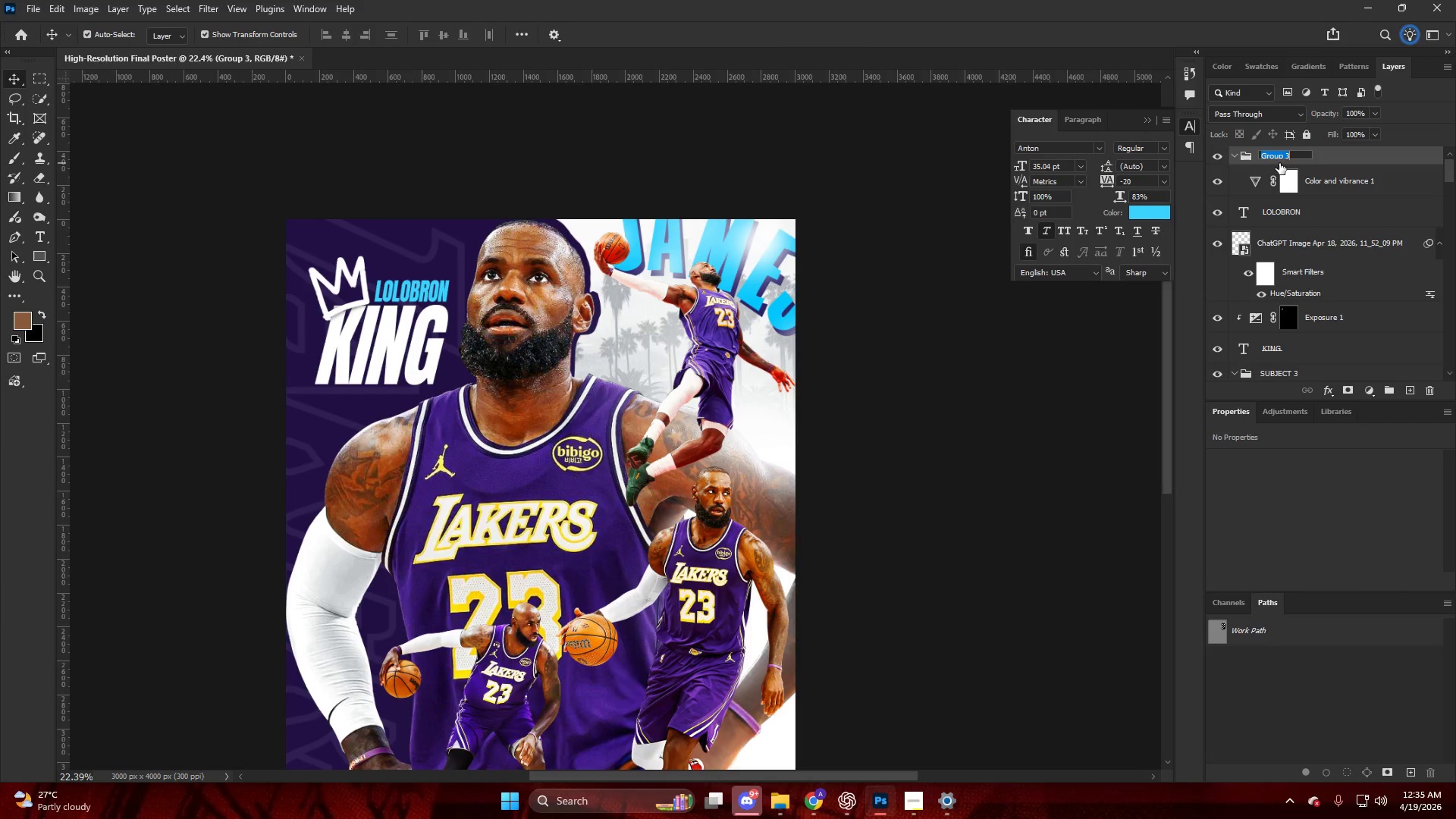 
type(LOOKUP)
 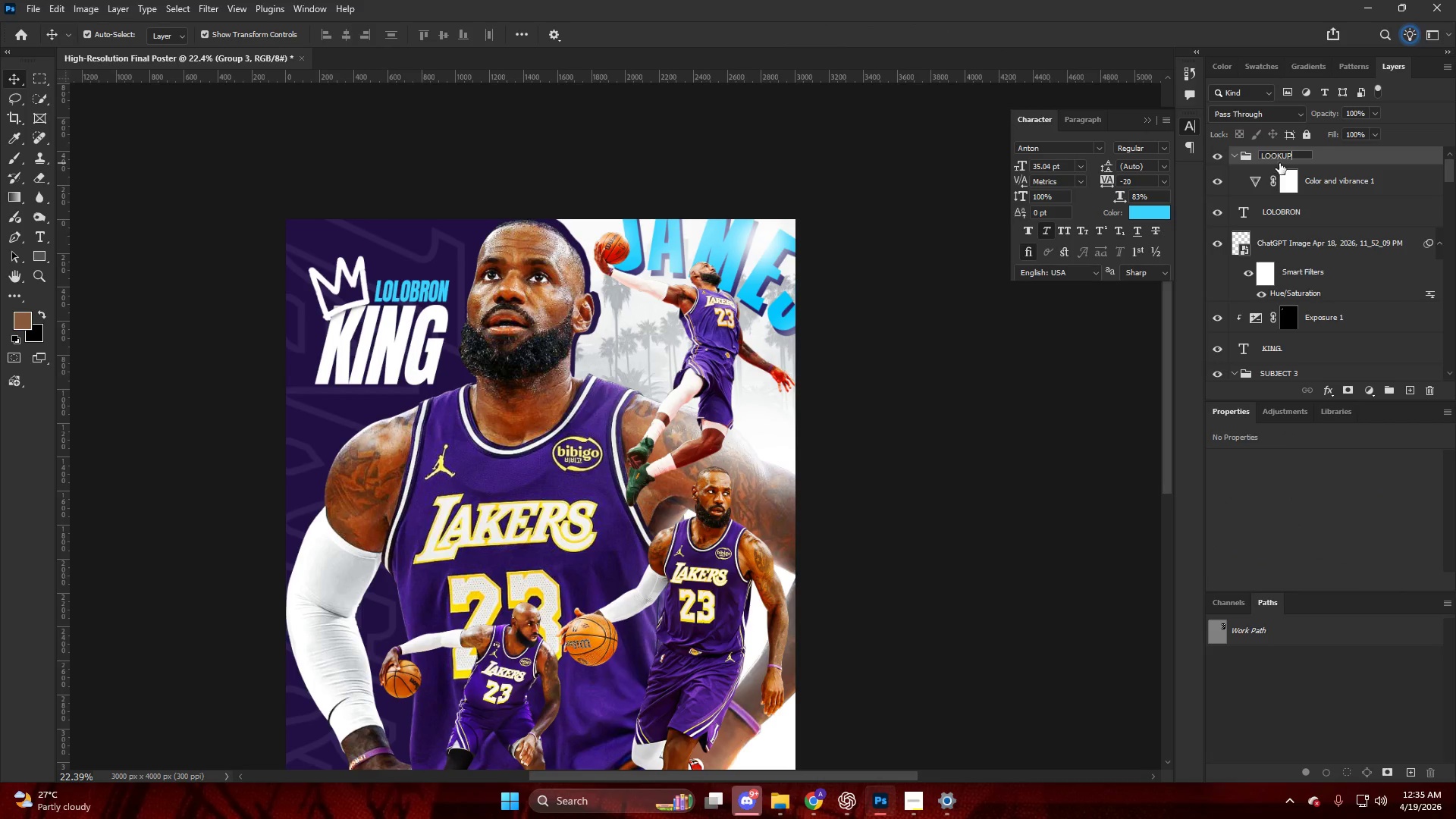 
key(Enter)
 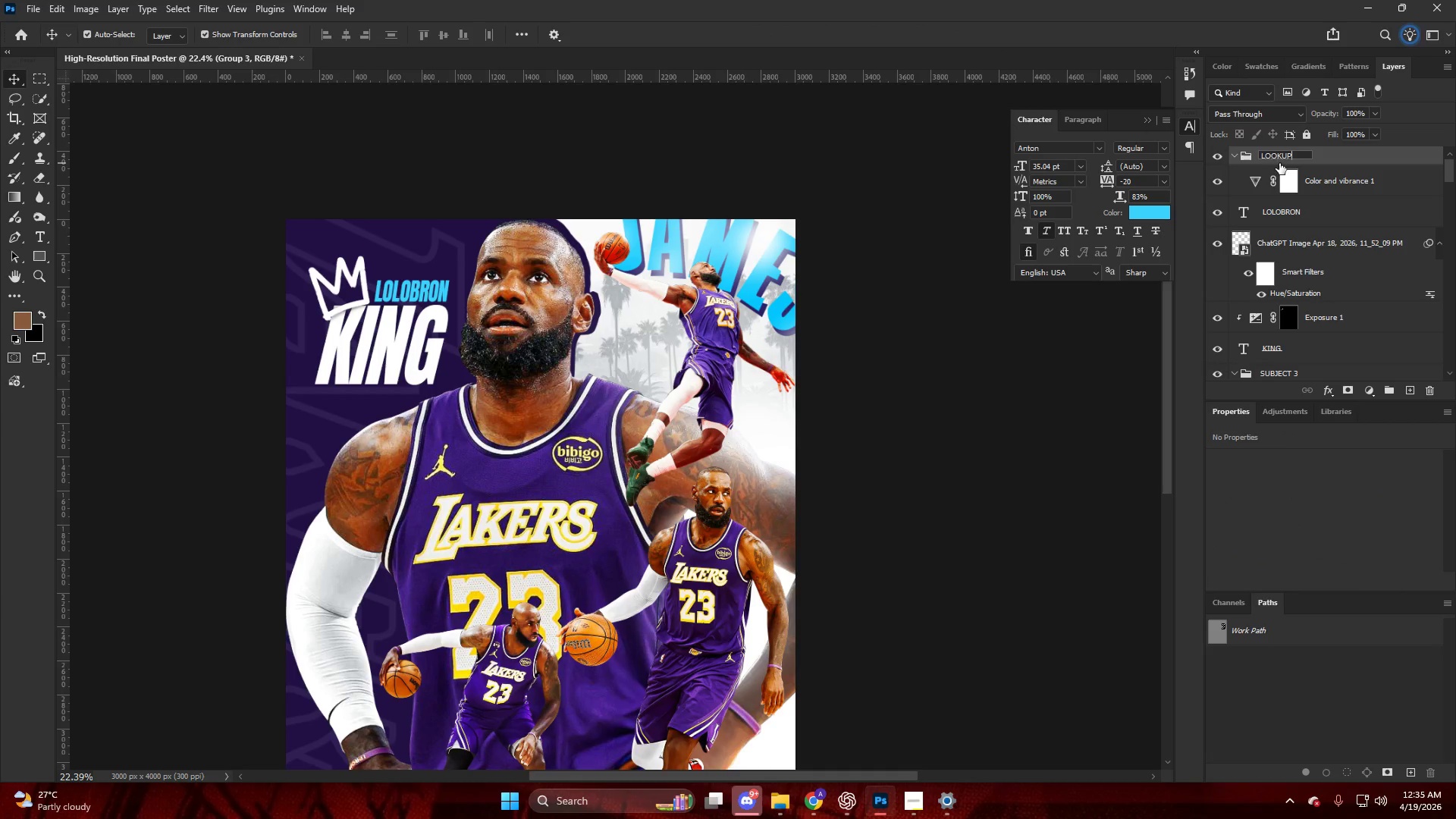 
key(S)
 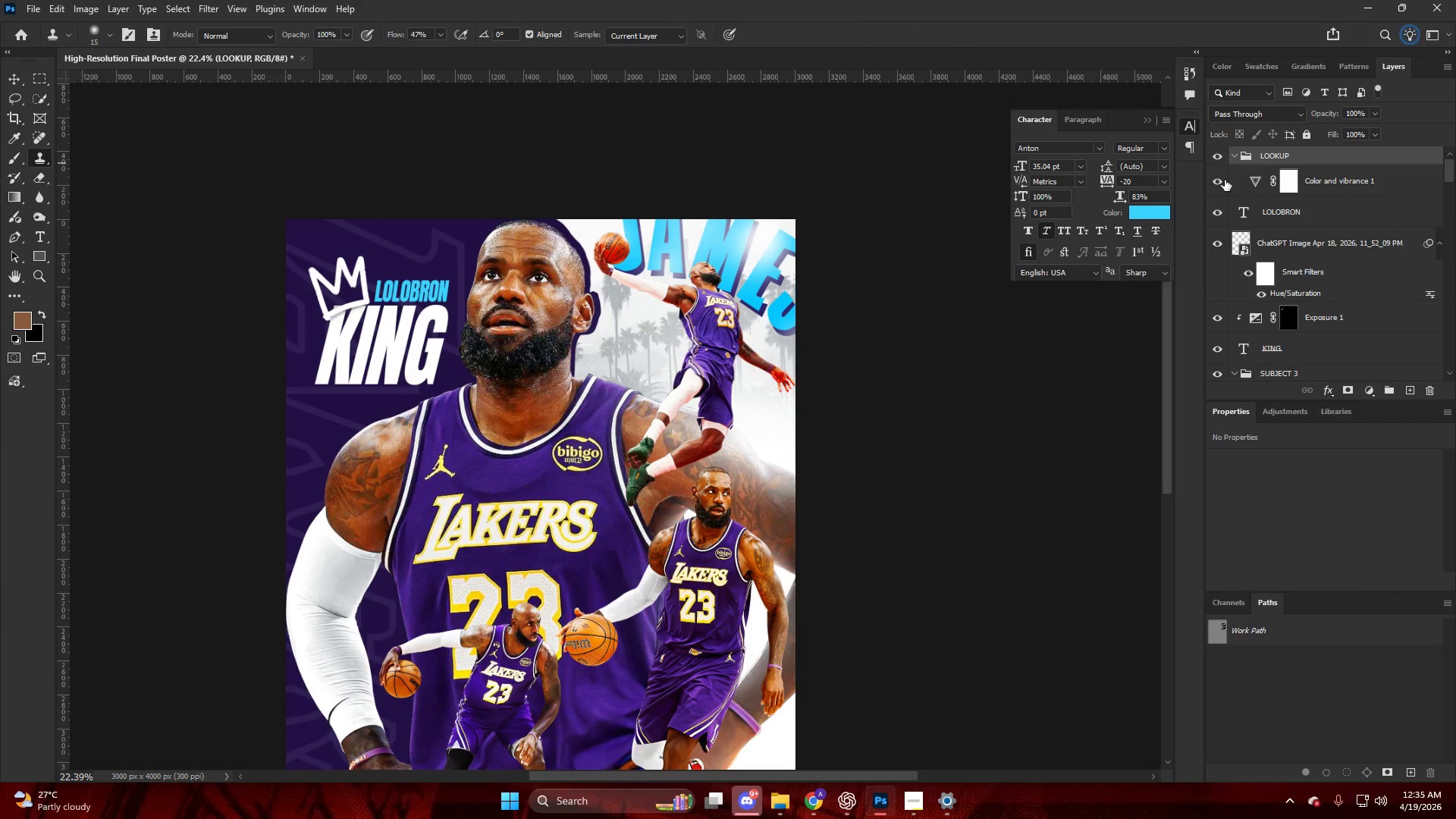 
left_click_drag(start_coordinate=[1357, 171], to_coordinate=[1348, 151])
 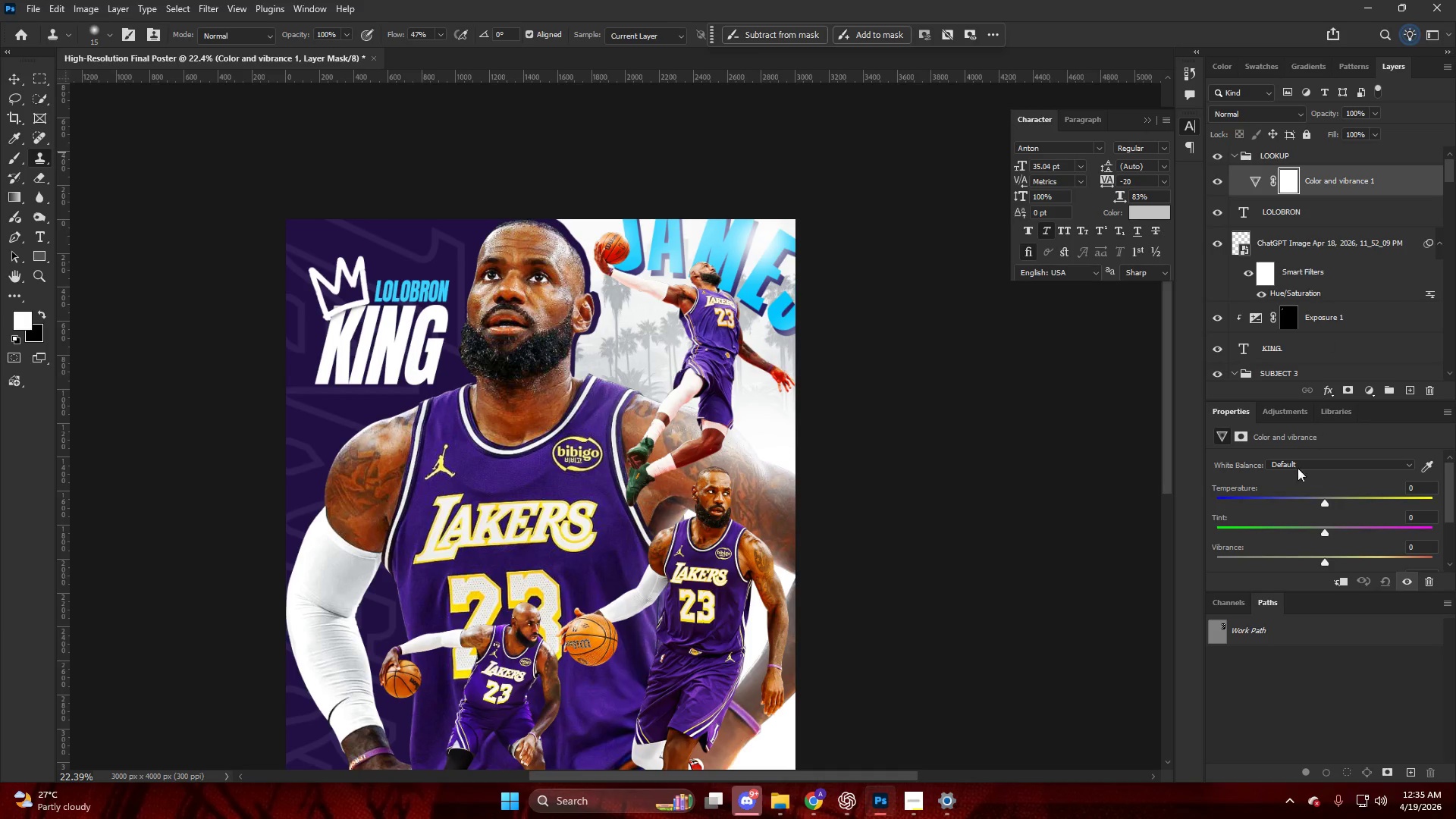 
scroll: coordinate [1264, 504], scroll_direction: down, amount: 4.0
 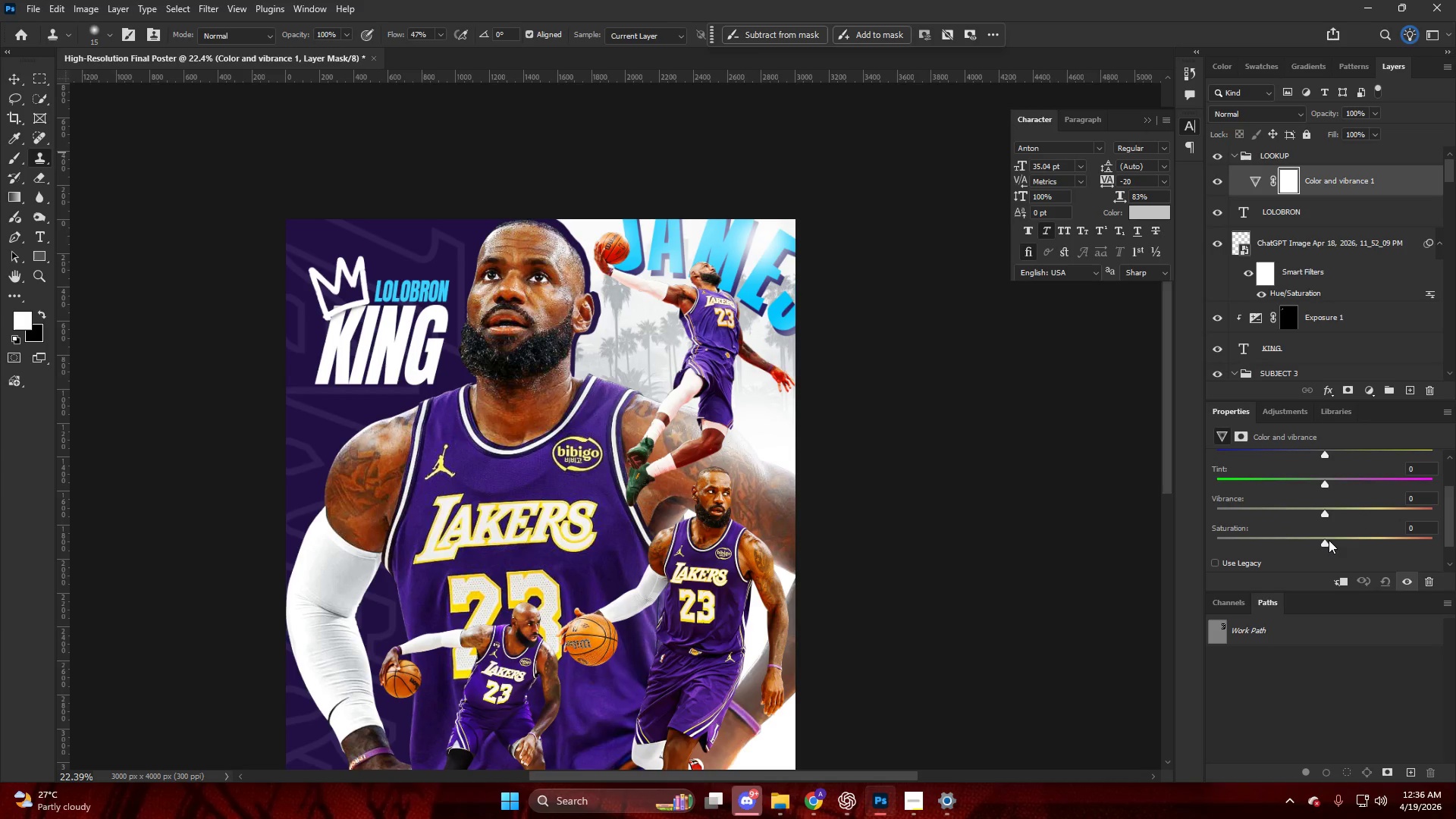 
left_click_drag(start_coordinate=[1325, 515], to_coordinate=[1344, 516])
 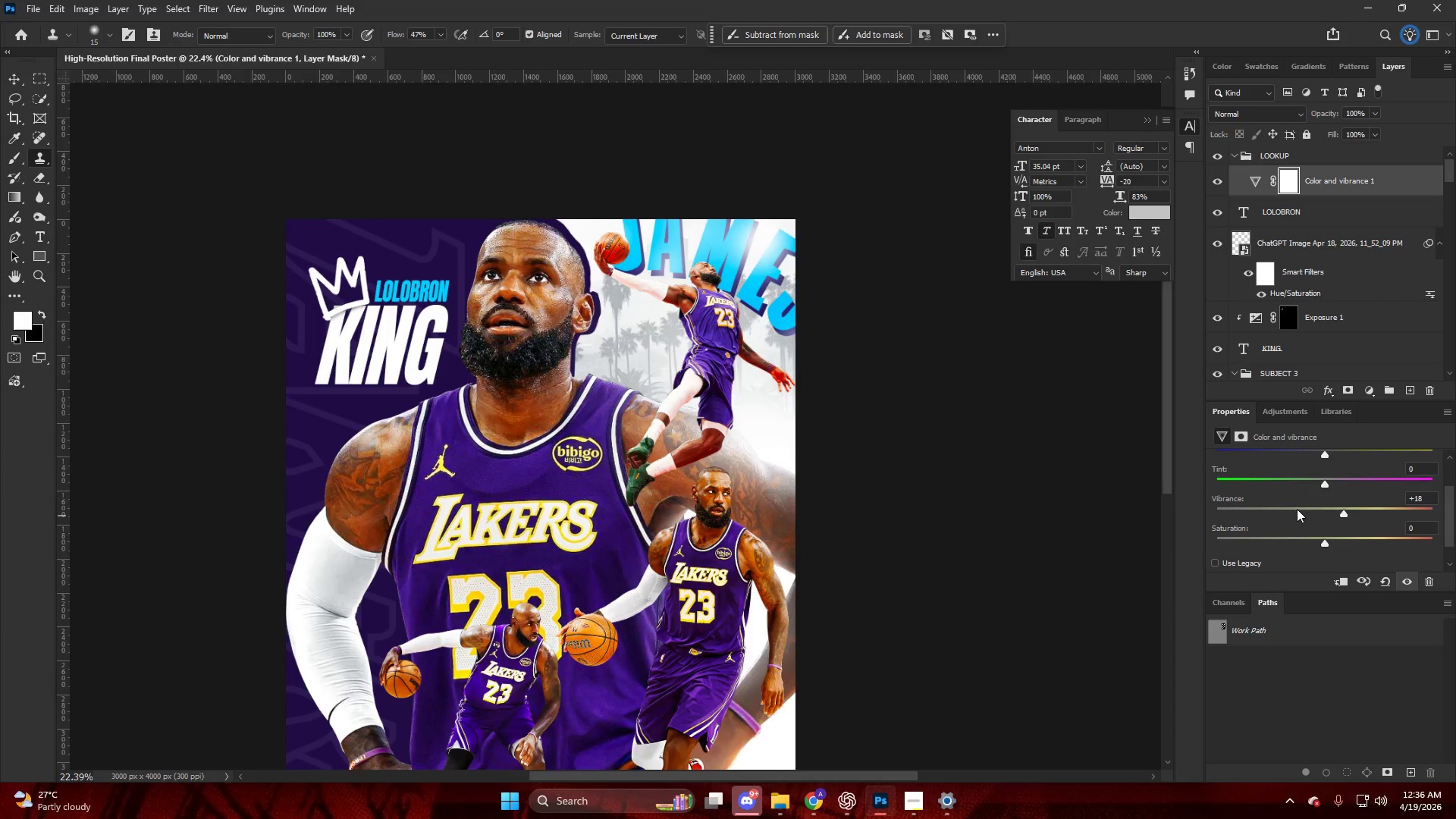 
hold_key(key=AltLeft, duration=0.31)
 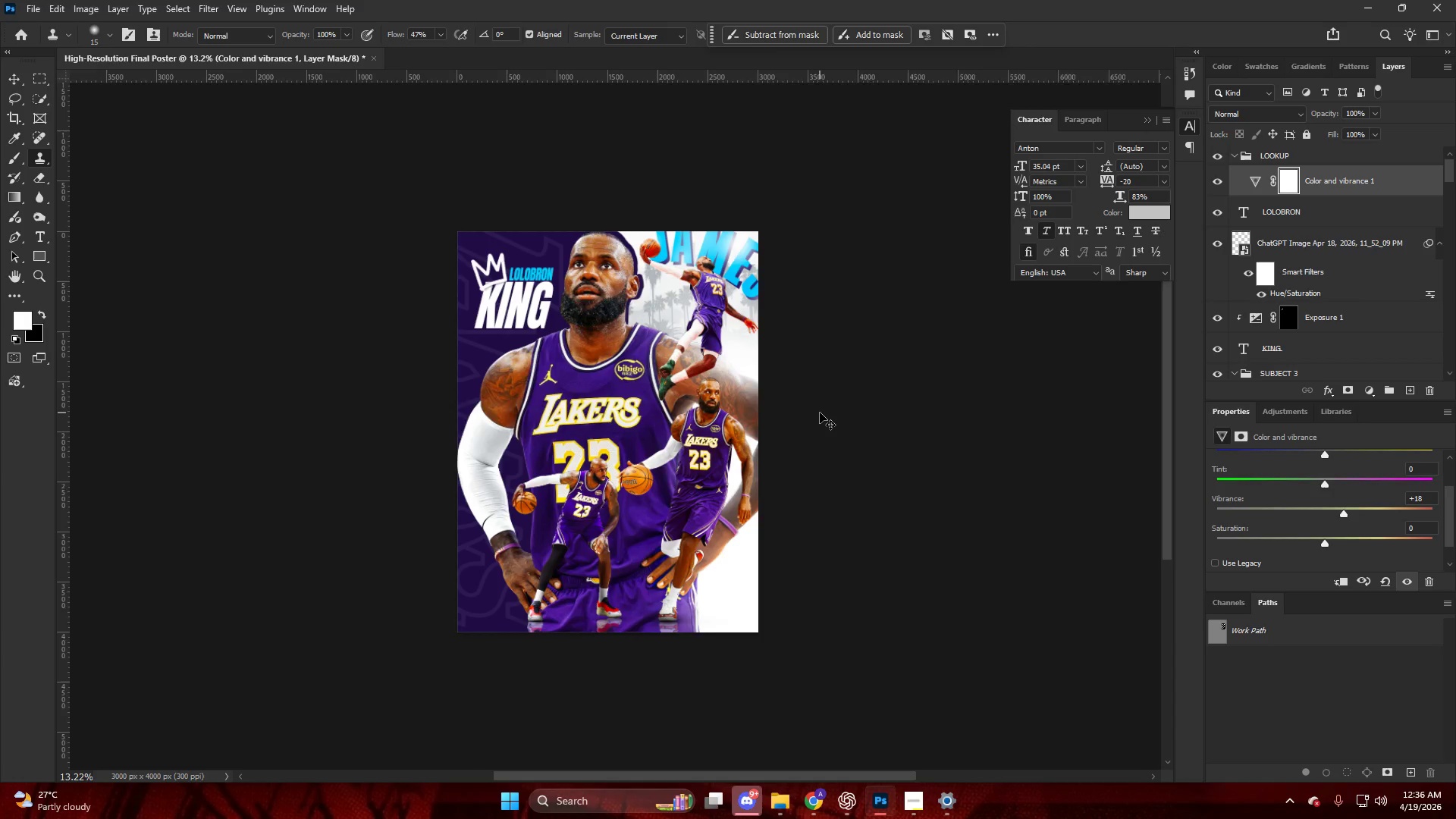 
key(Control+ControlLeft)
 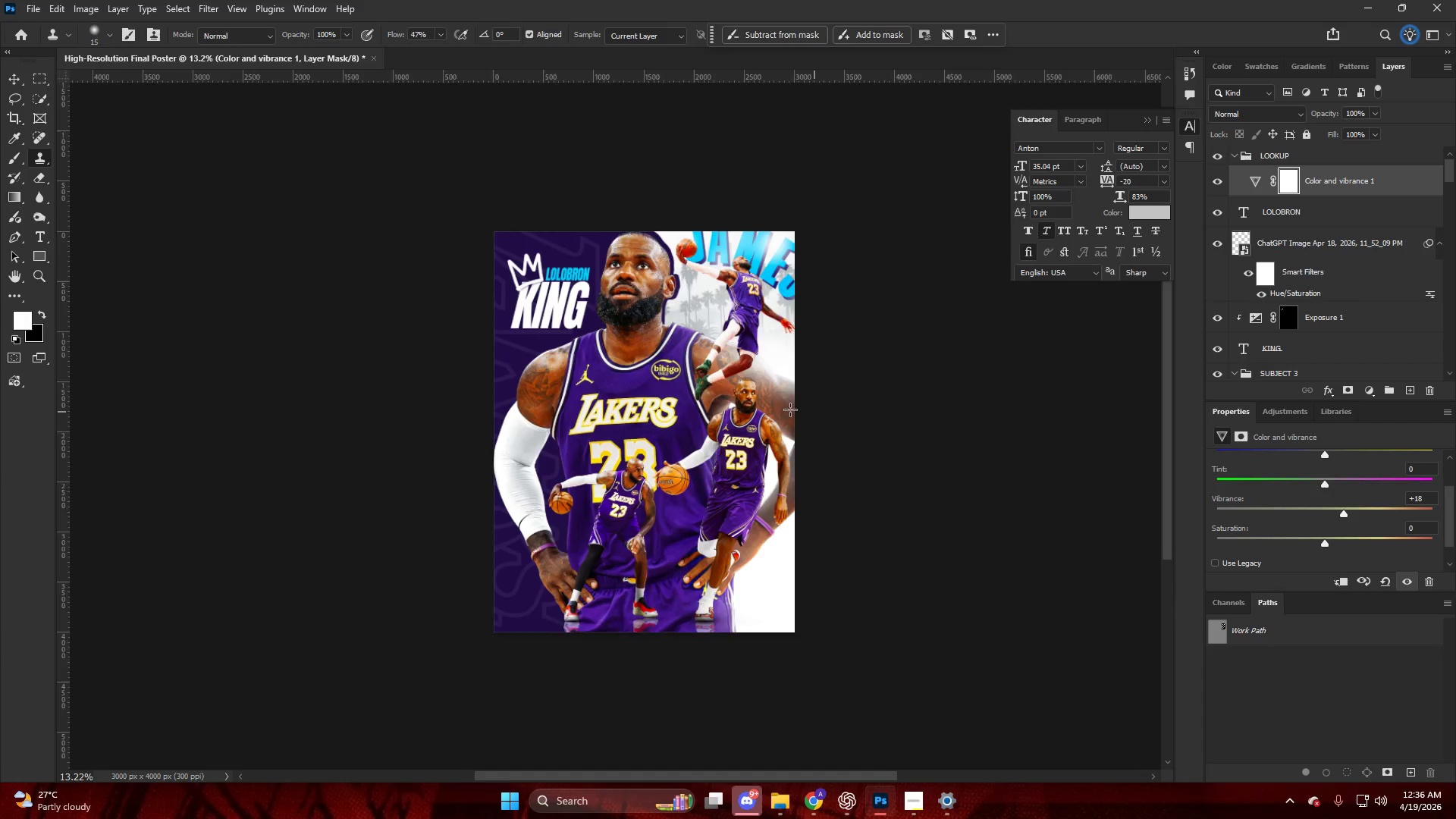 
key(Alt+AltLeft)
 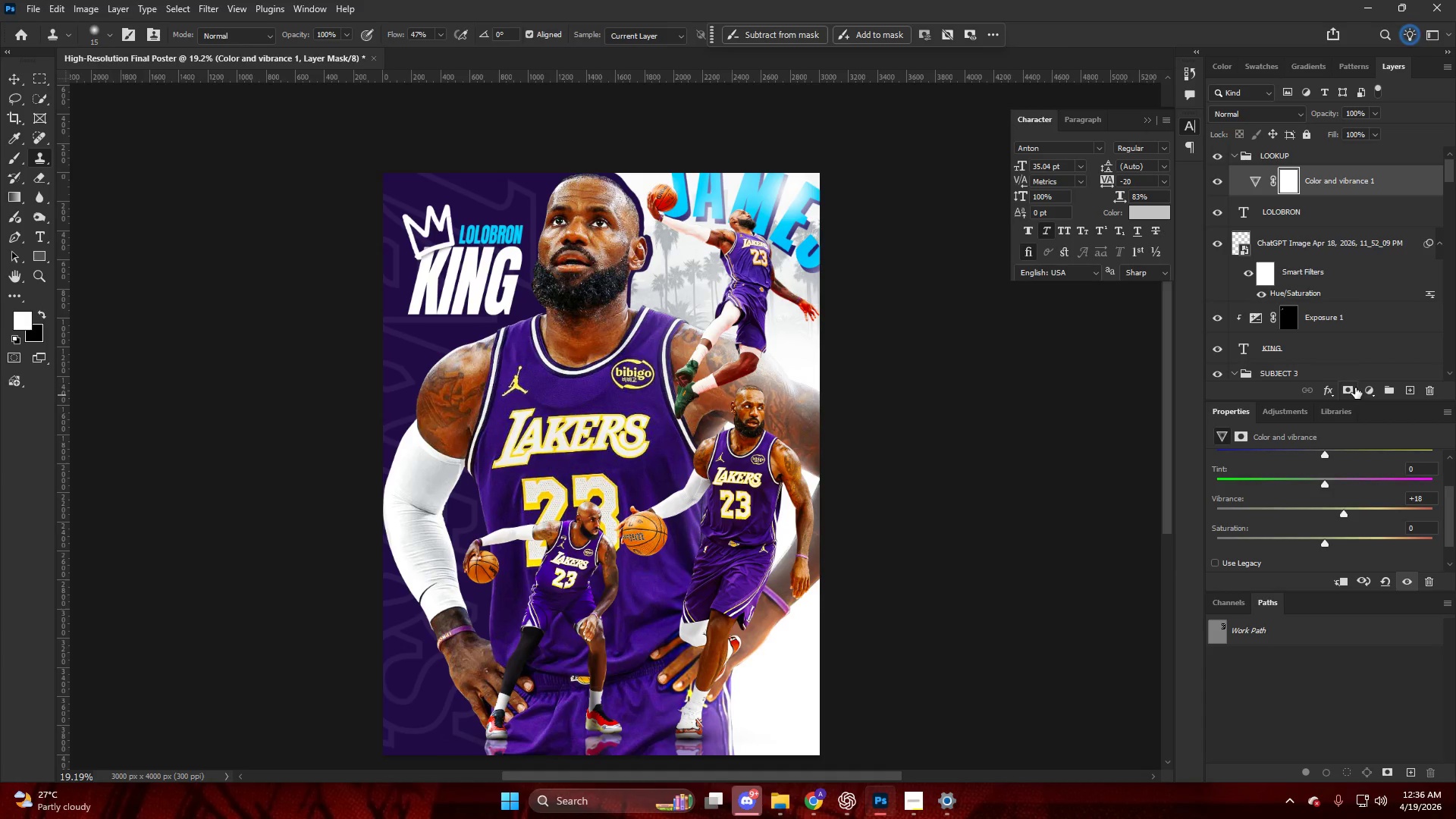 
scroll: coordinate [739, 400], scroll_direction: down, amount: 1.0
 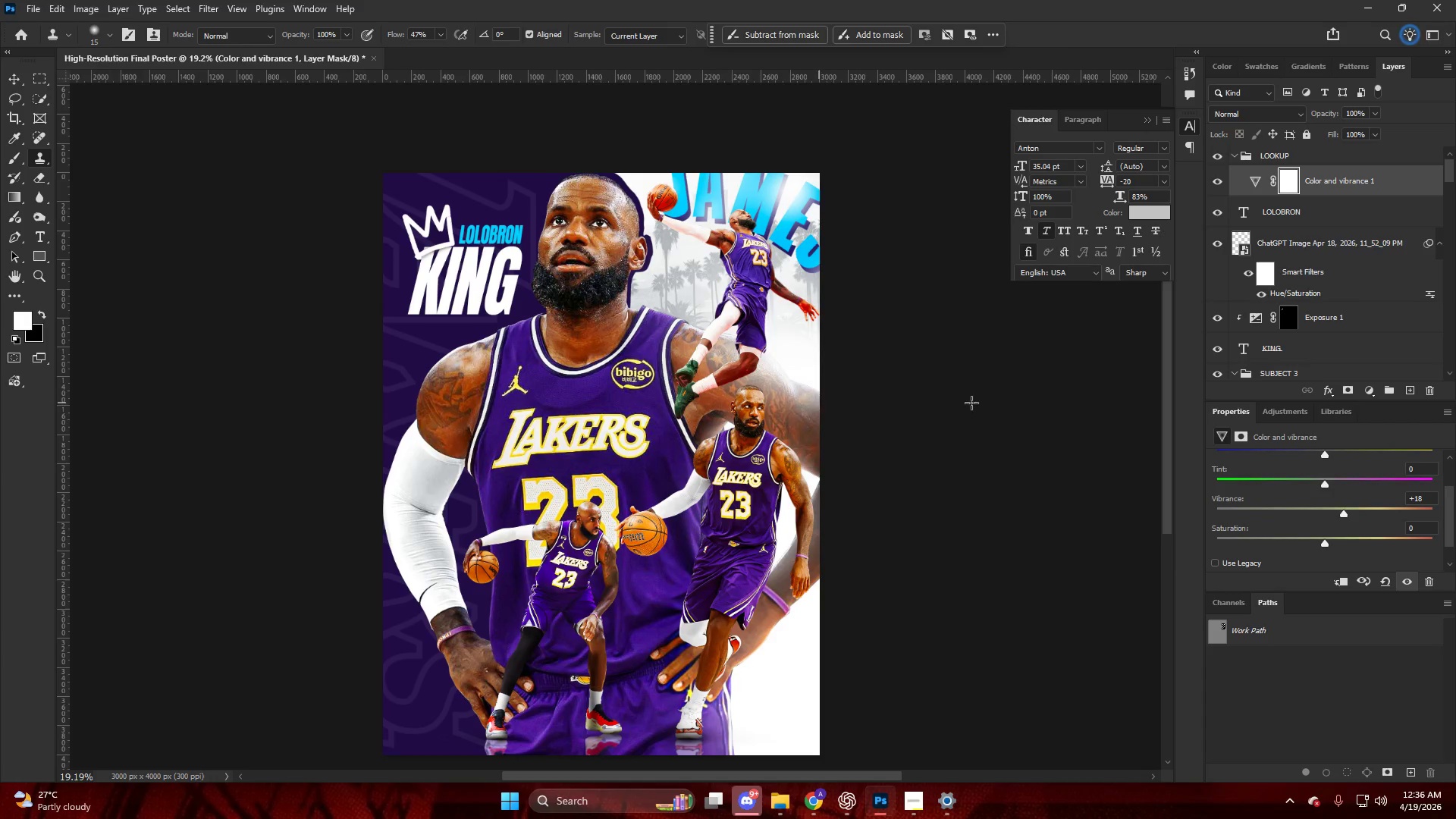 
key(Control+ControlLeft)
 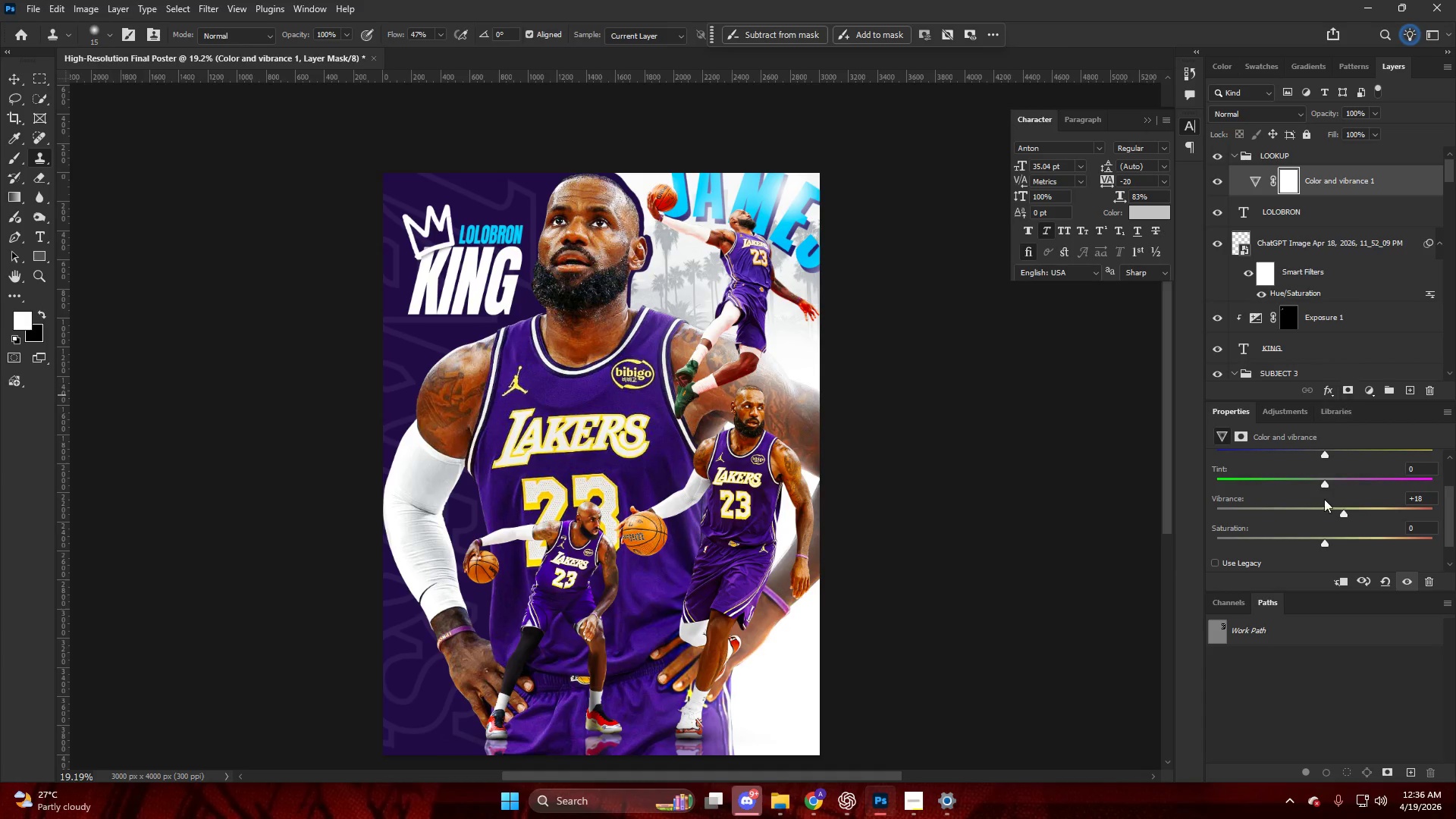 
key(Control+Z)
 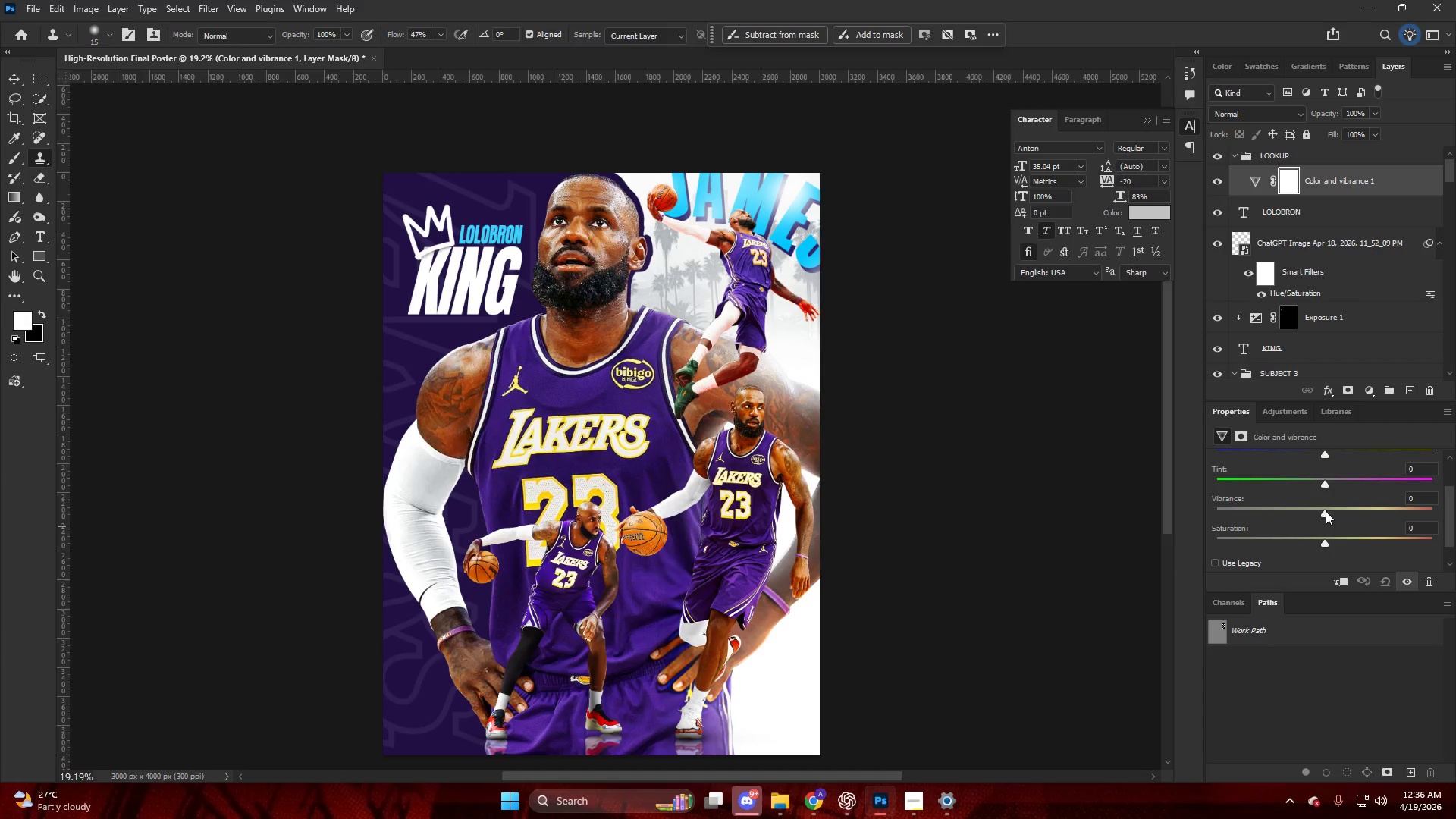 
left_click_drag(start_coordinate=[1328, 507], to_coordinate=[1336, 508])
 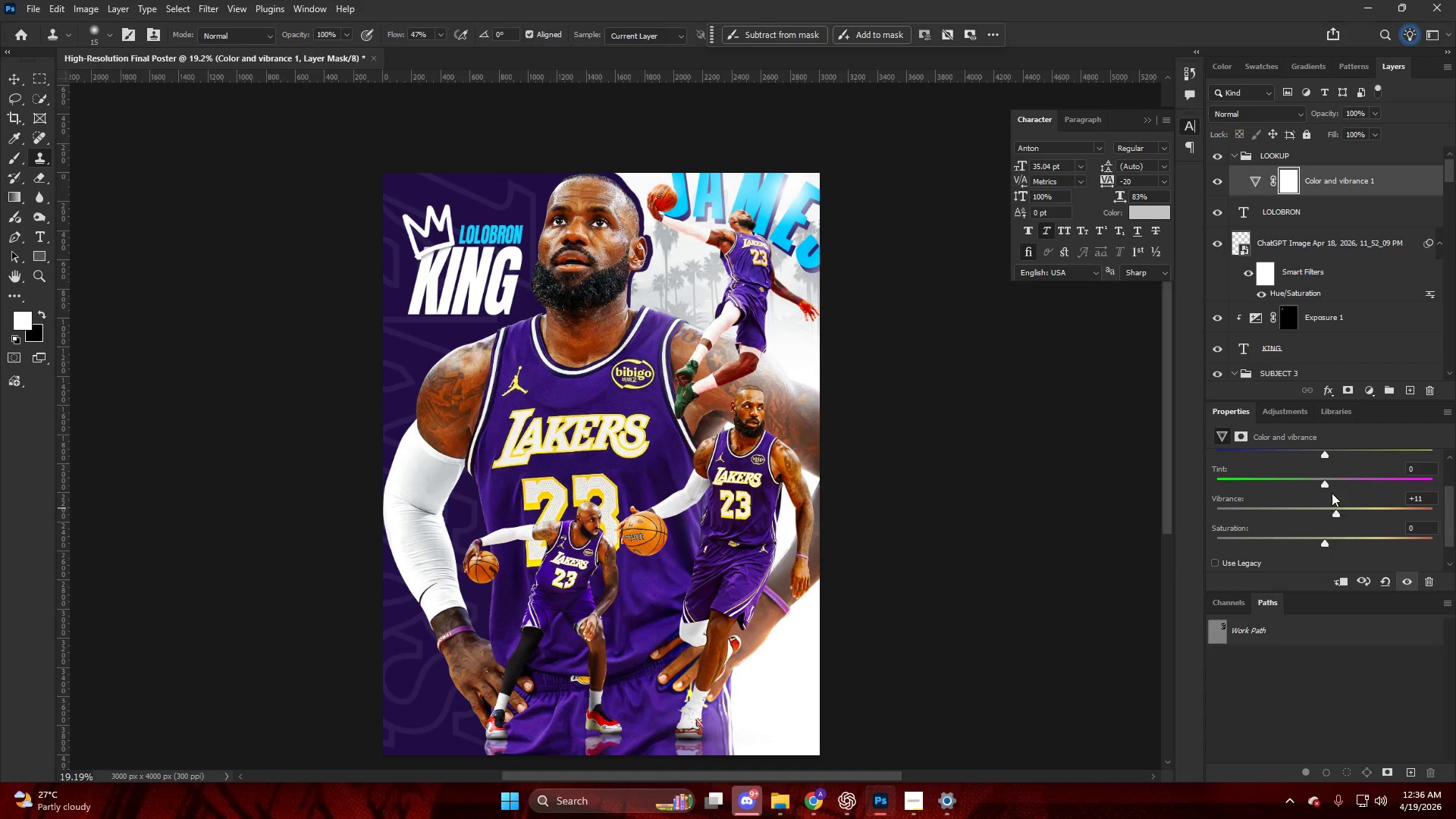 
scroll: coordinate [1333, 489], scroll_direction: up, amount: 3.0
 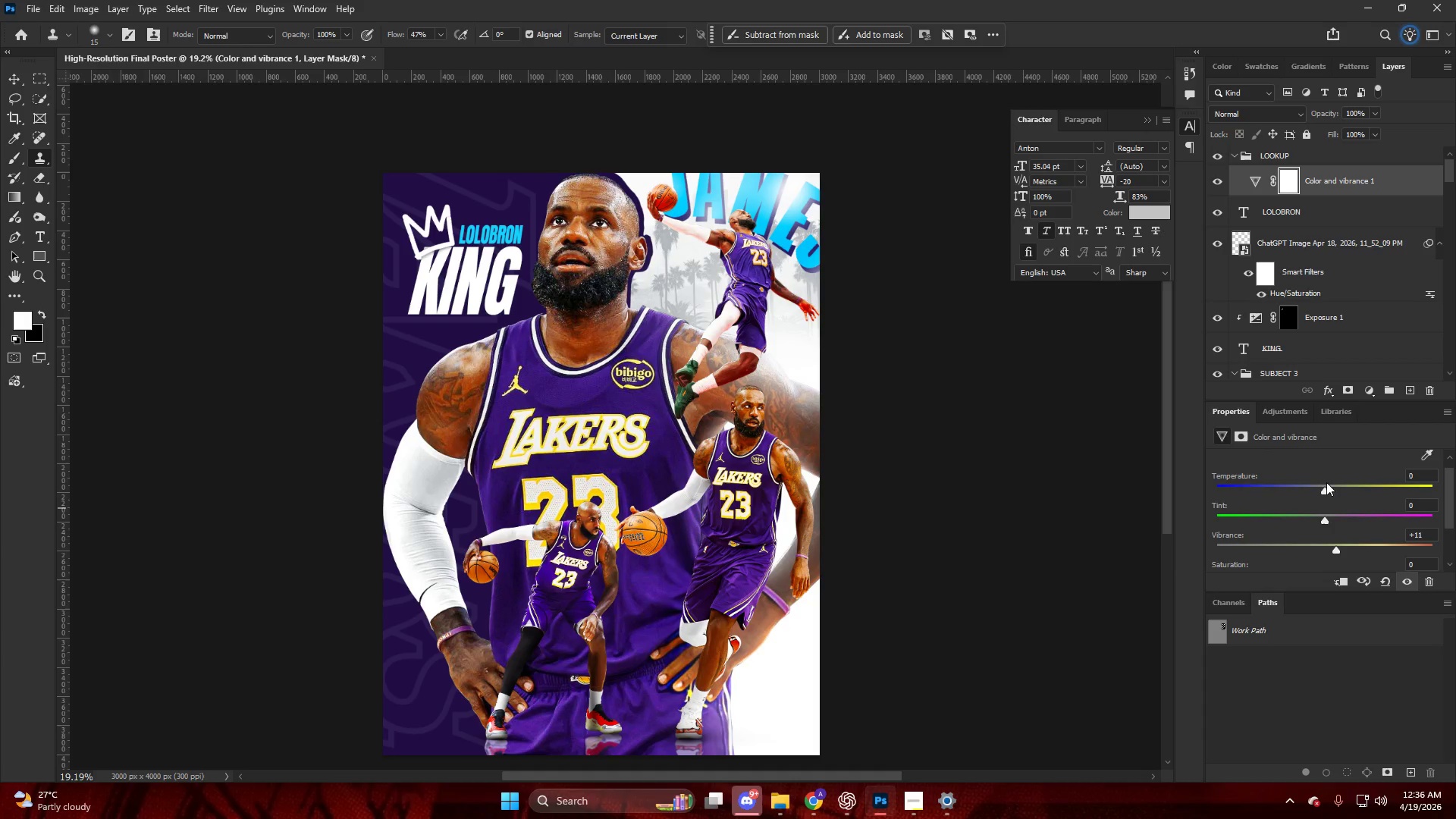 
left_click_drag(start_coordinate=[1326, 486], to_coordinate=[1330, 488])
 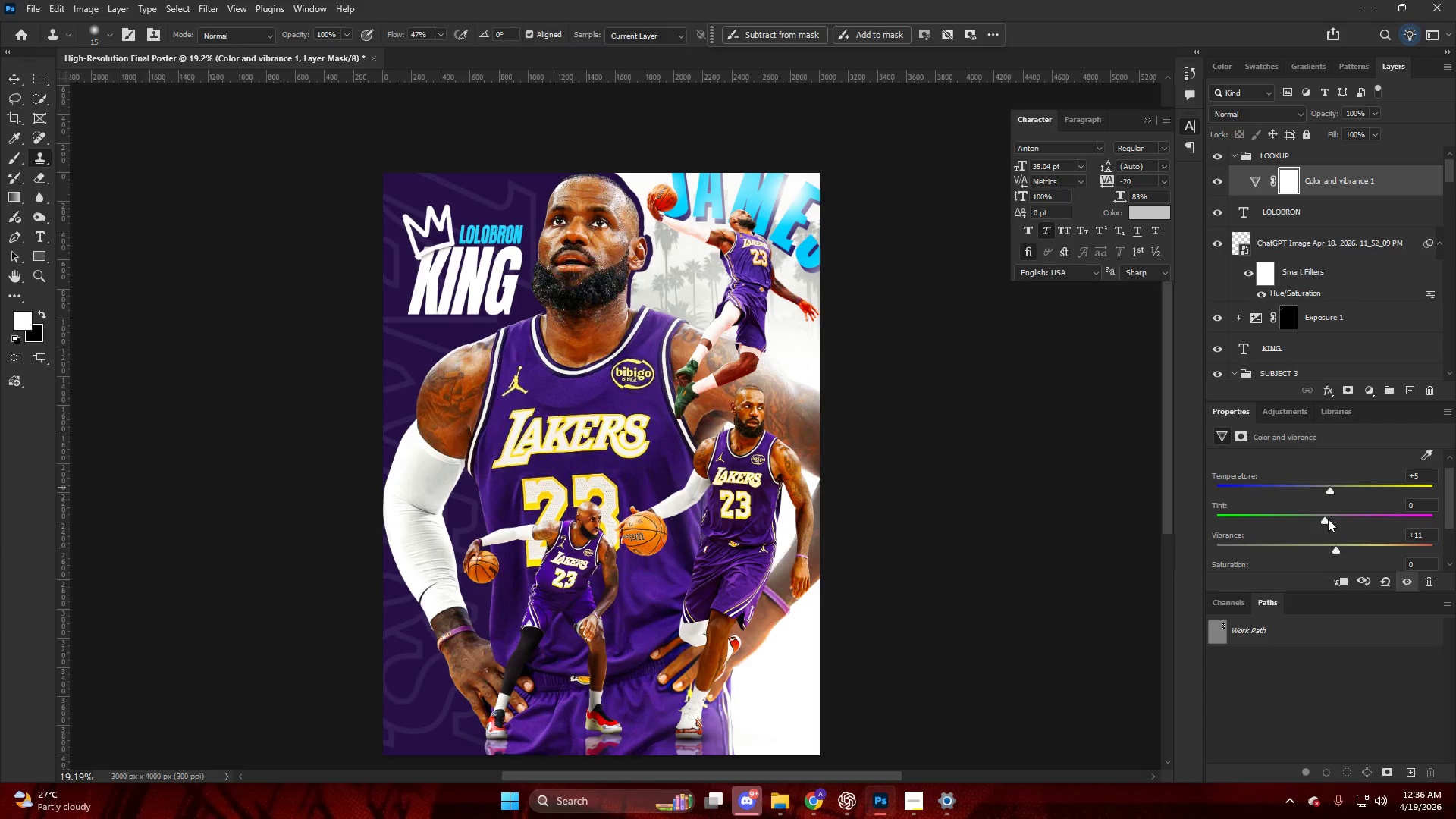 
left_click_drag(start_coordinate=[1327, 517], to_coordinate=[1339, 519])
 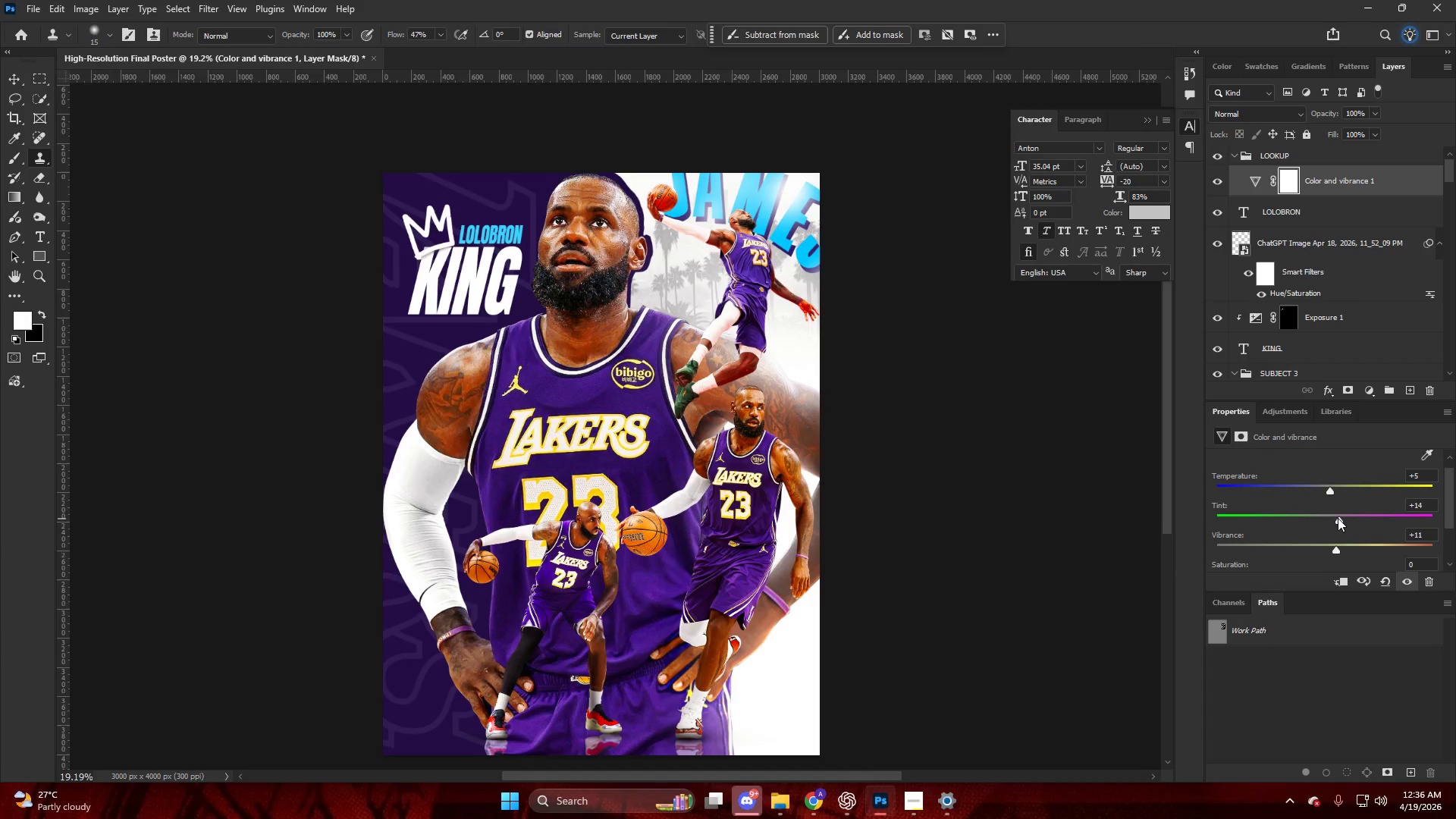 
key(Alt+AltLeft)
 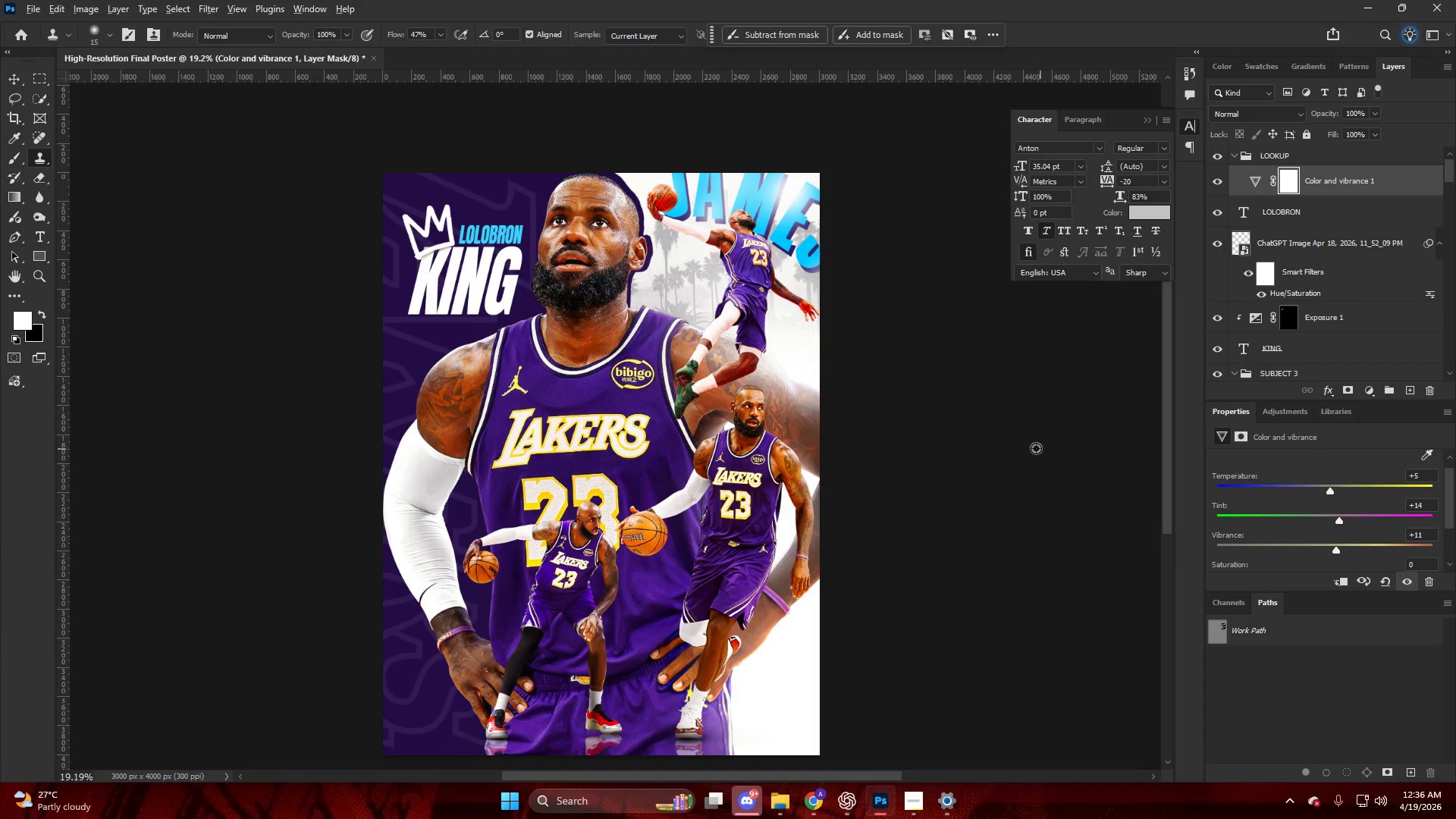 
scroll: coordinate [1034, 447], scroll_direction: down, amount: 5.0
 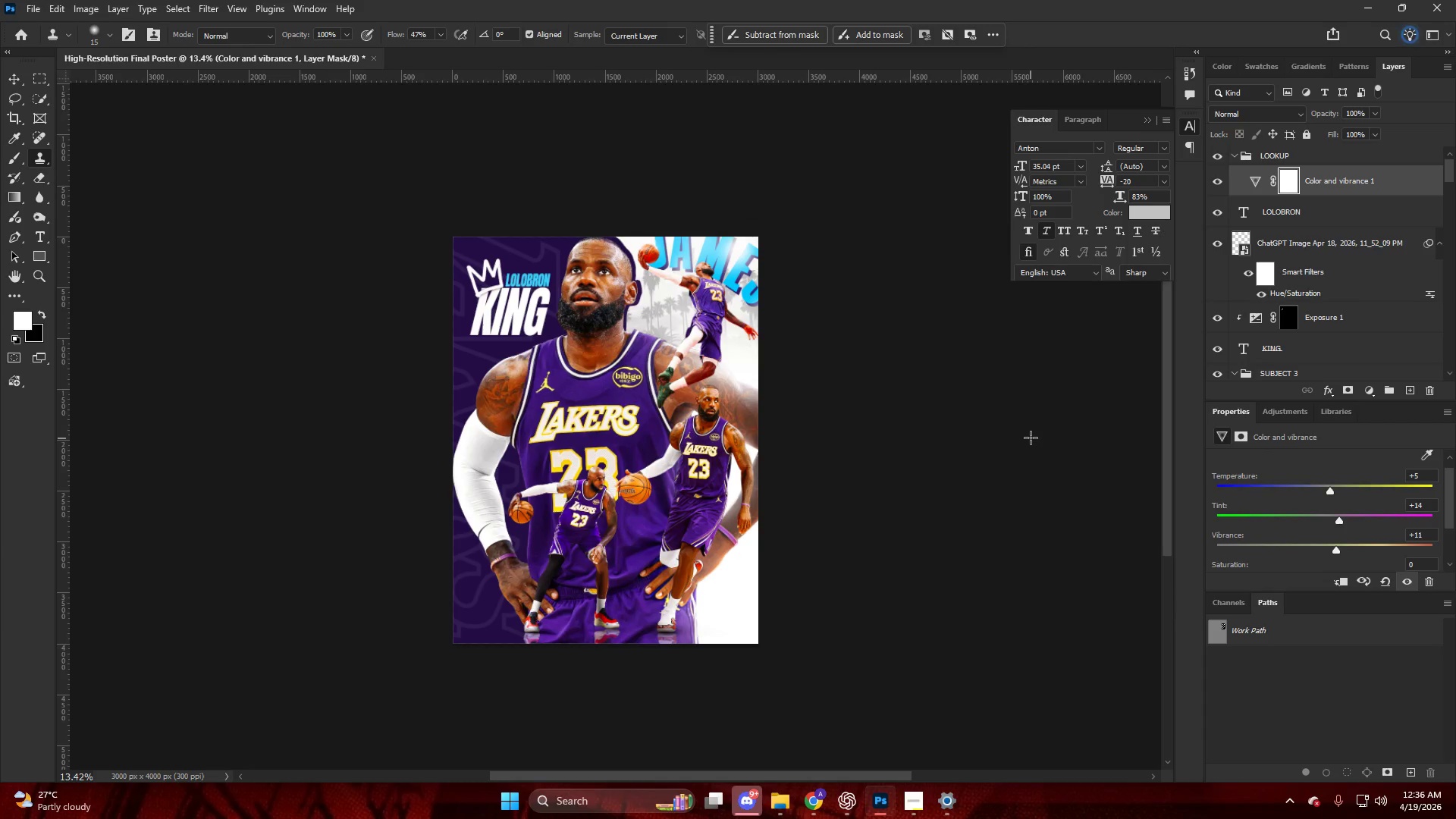 
key(Alt+AltLeft)
 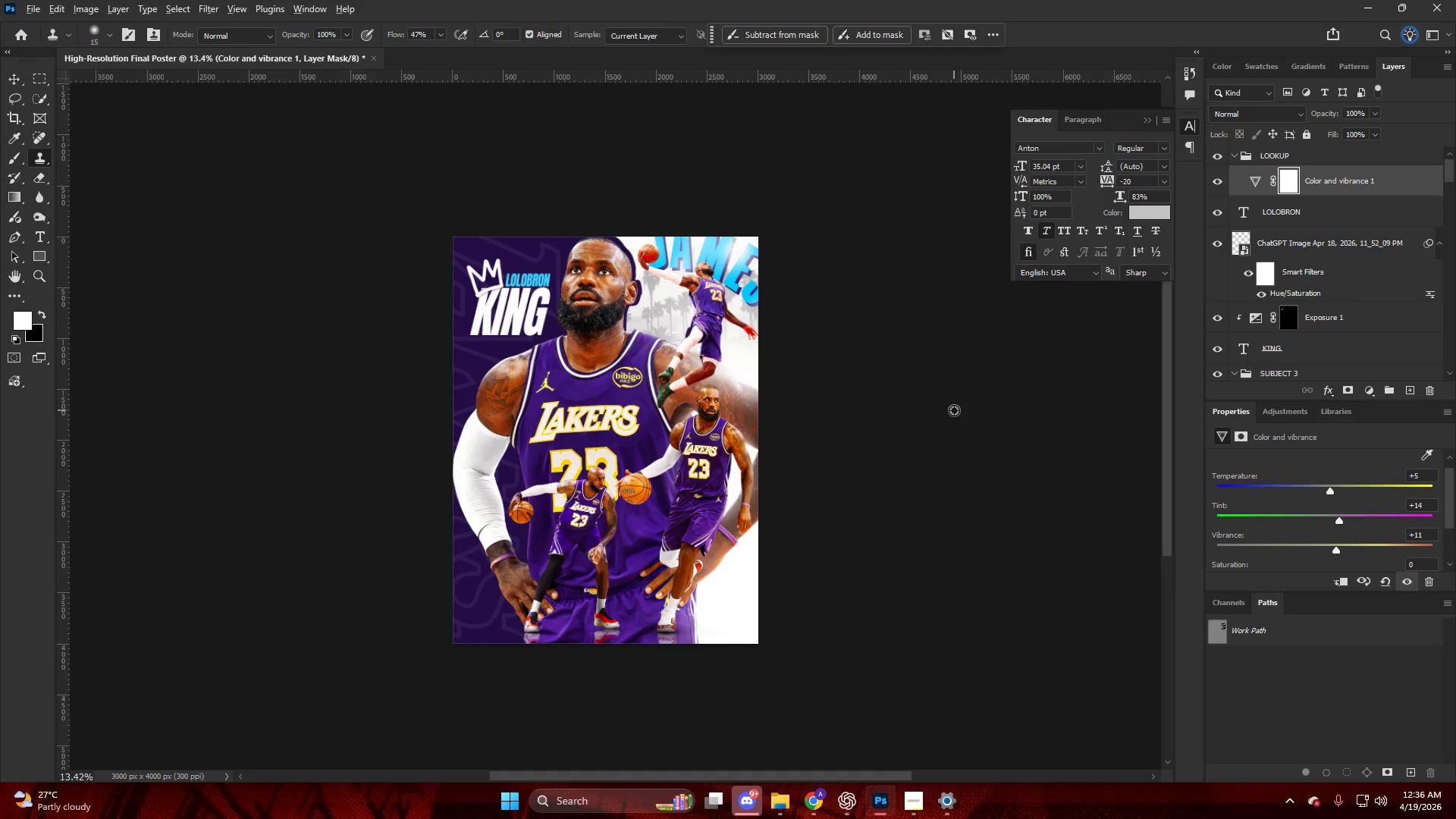 
key(Alt+AltLeft)
 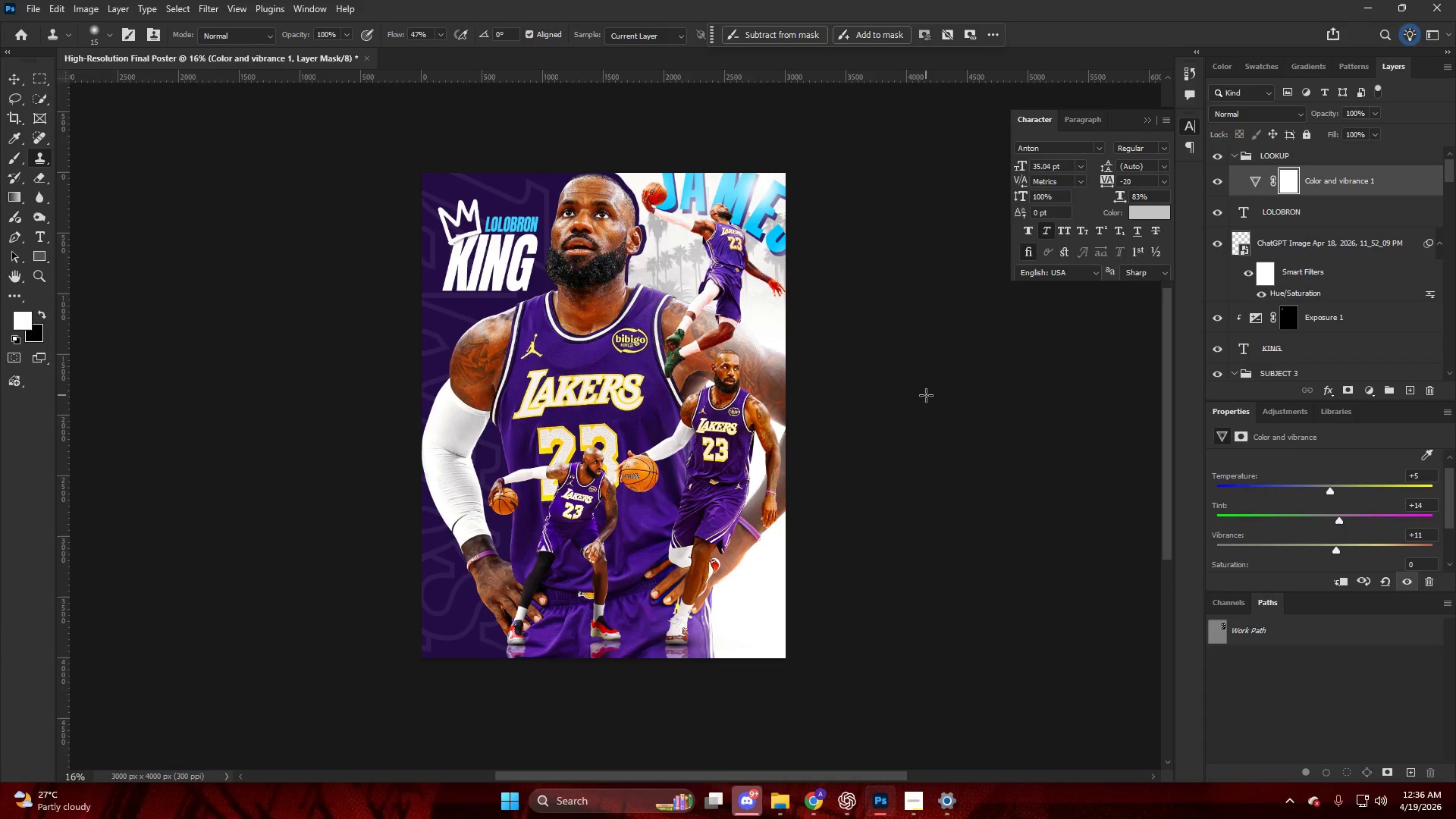 
scroll: coordinate [934, 400], scroll_direction: down, amount: 1.0
 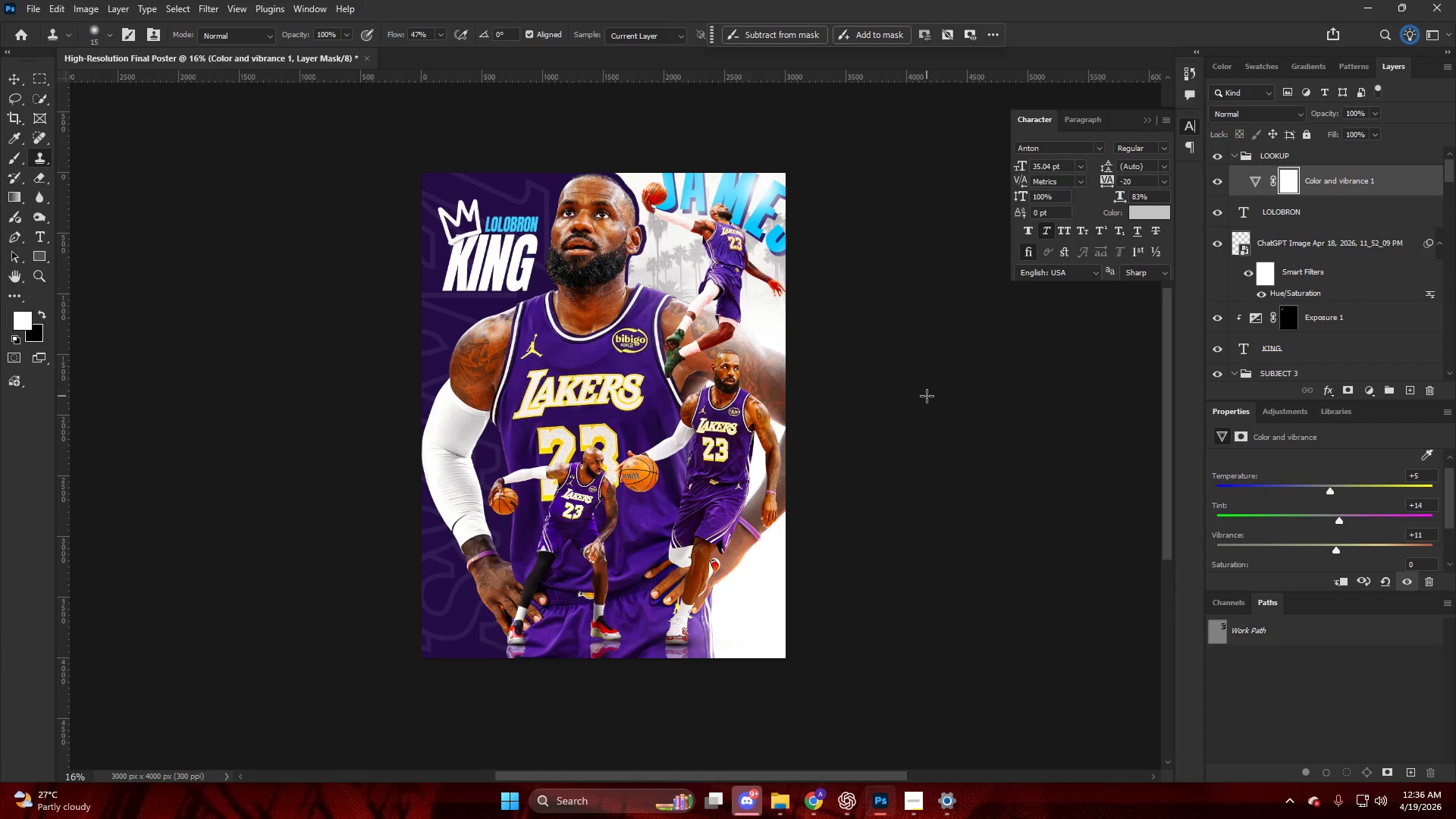 
key(Alt+AltLeft)
 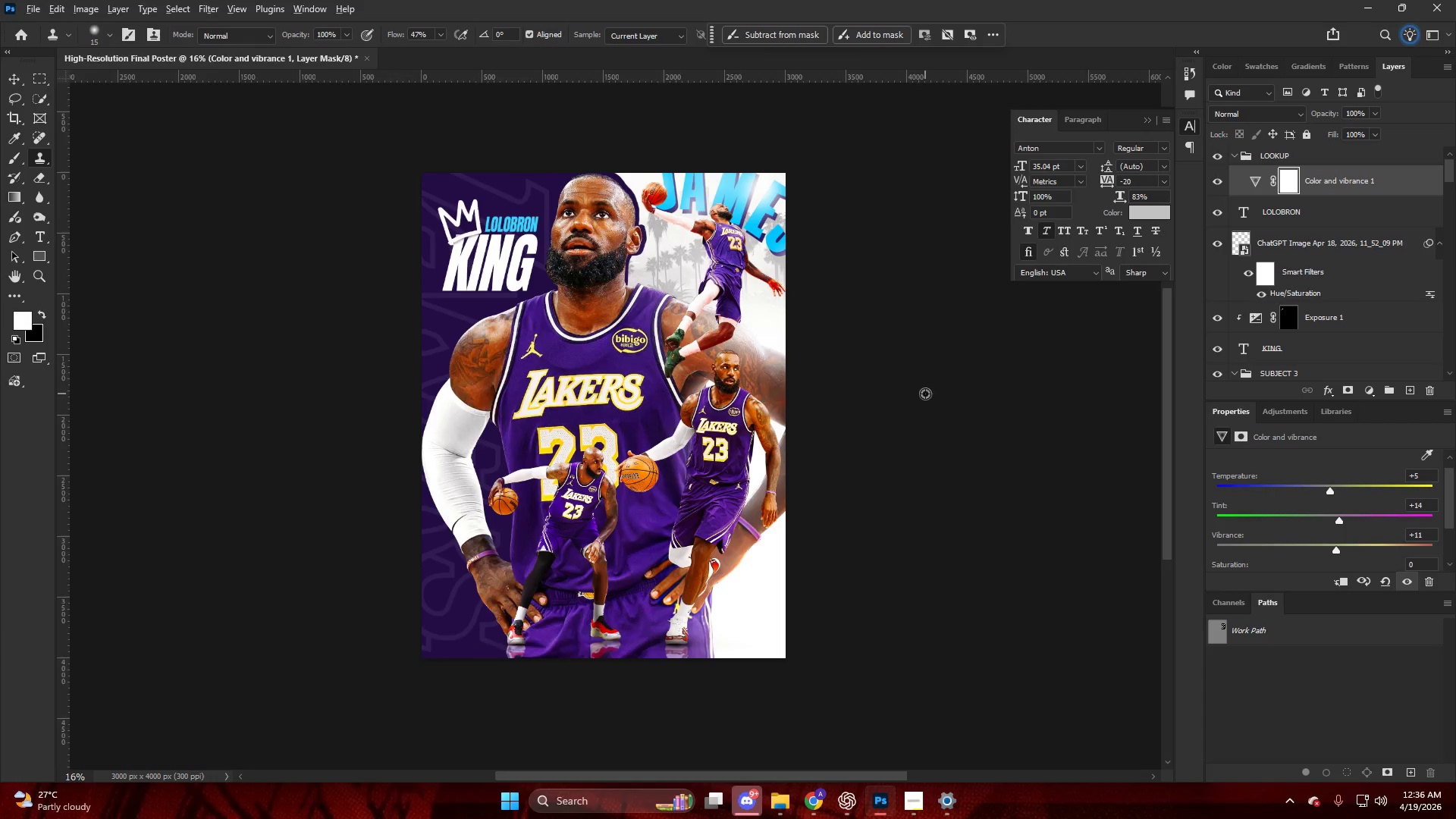 
scroll: coordinate [1318, 280], scroll_direction: up, amount: 4.0
 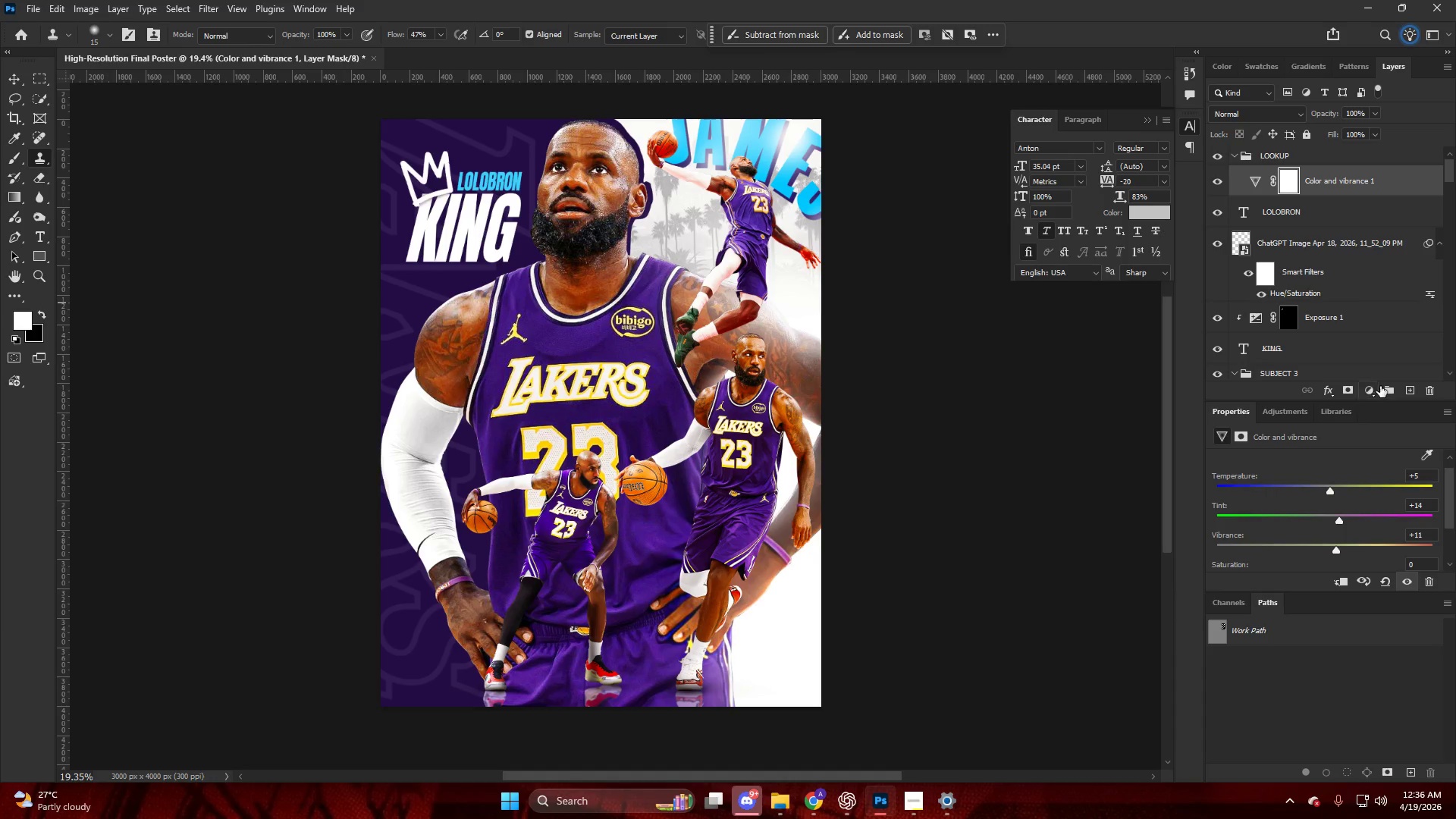 
left_click([1367, 386])
 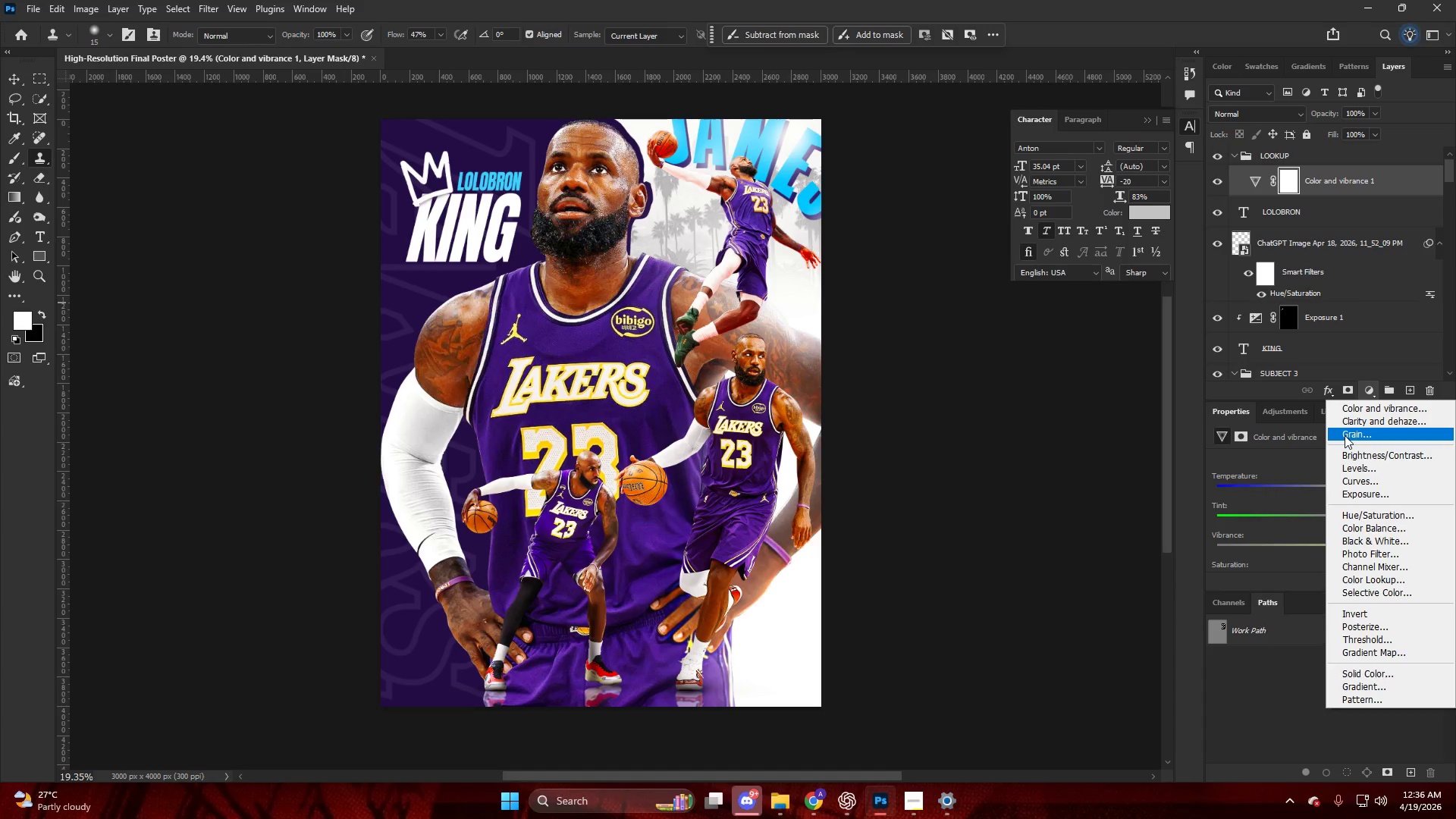 
left_click([1345, 435])
 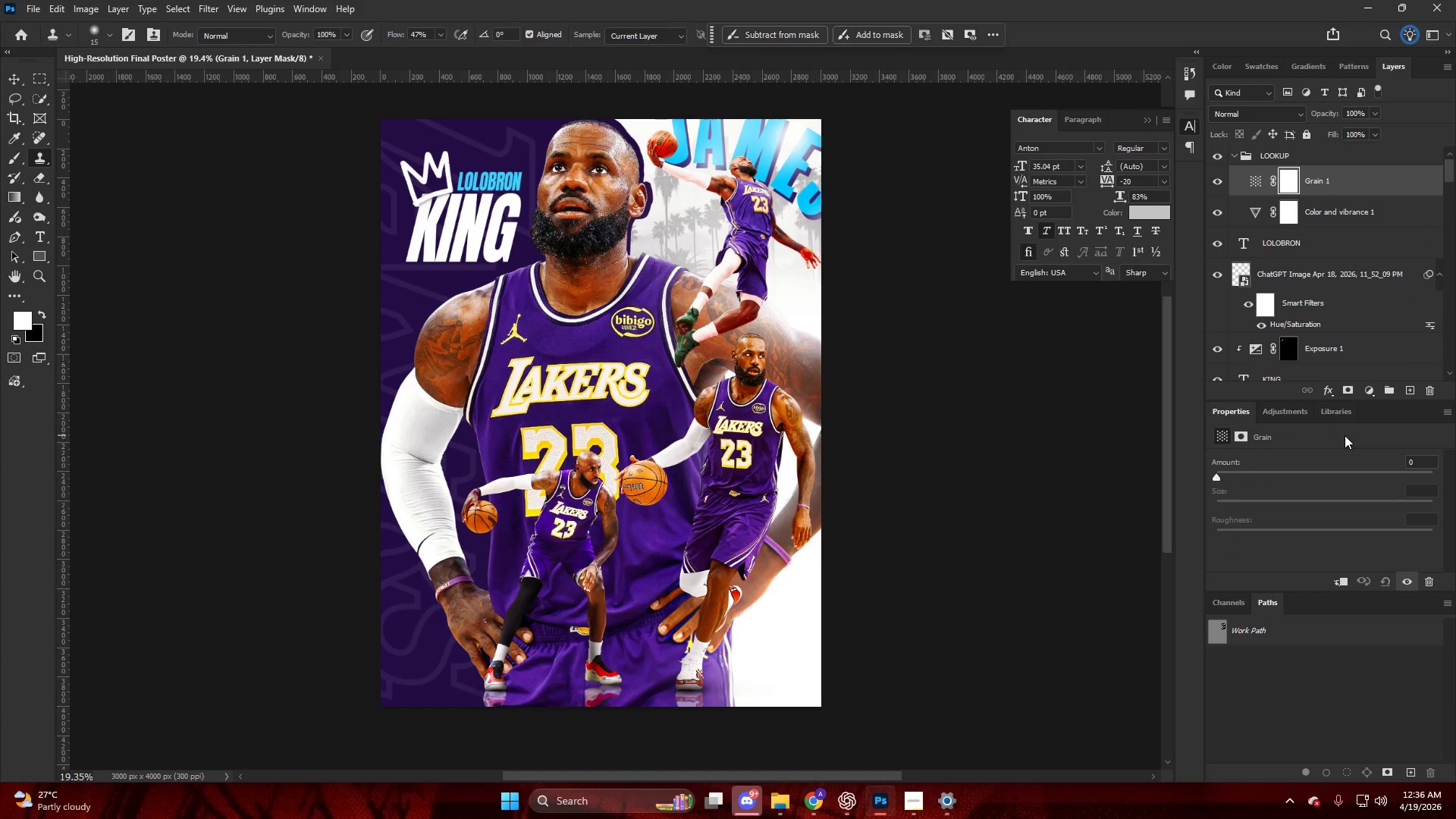 
key(Alt+AltLeft)
 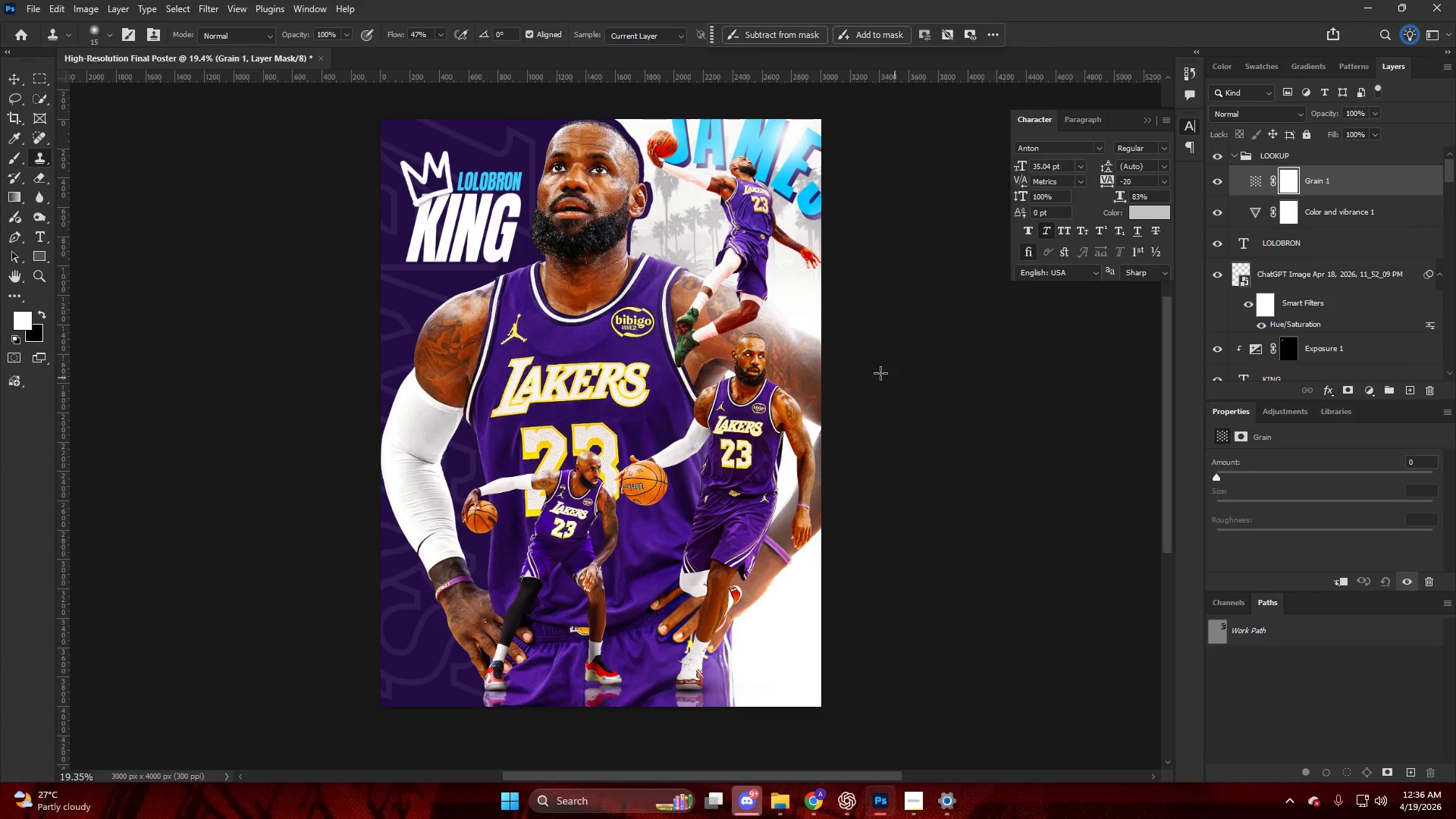 
scroll: coordinate [880, 372], scroll_direction: up, amount: 5.0
 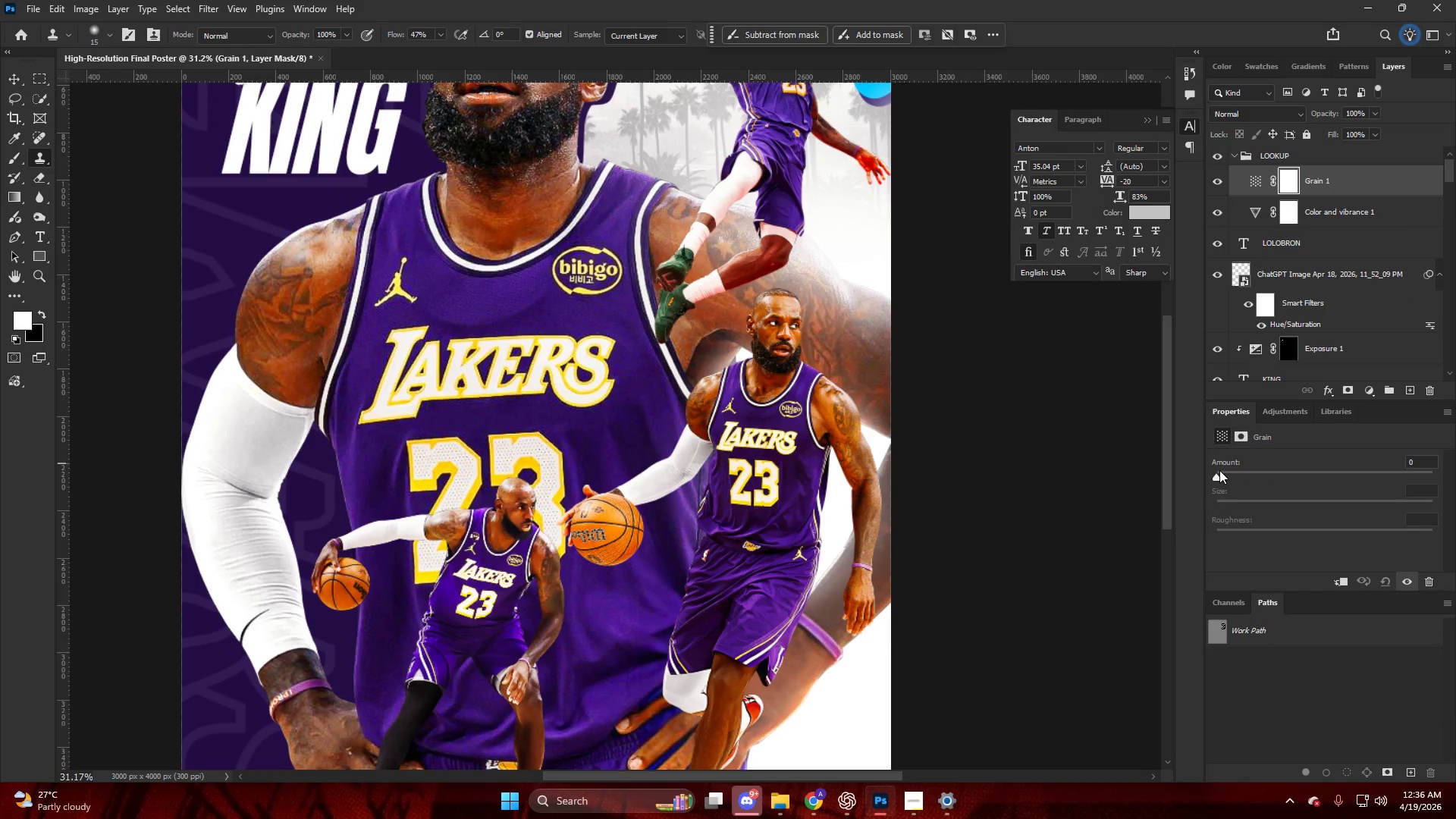 
left_click_drag(start_coordinate=[1219, 470], to_coordinate=[1291, 482])
 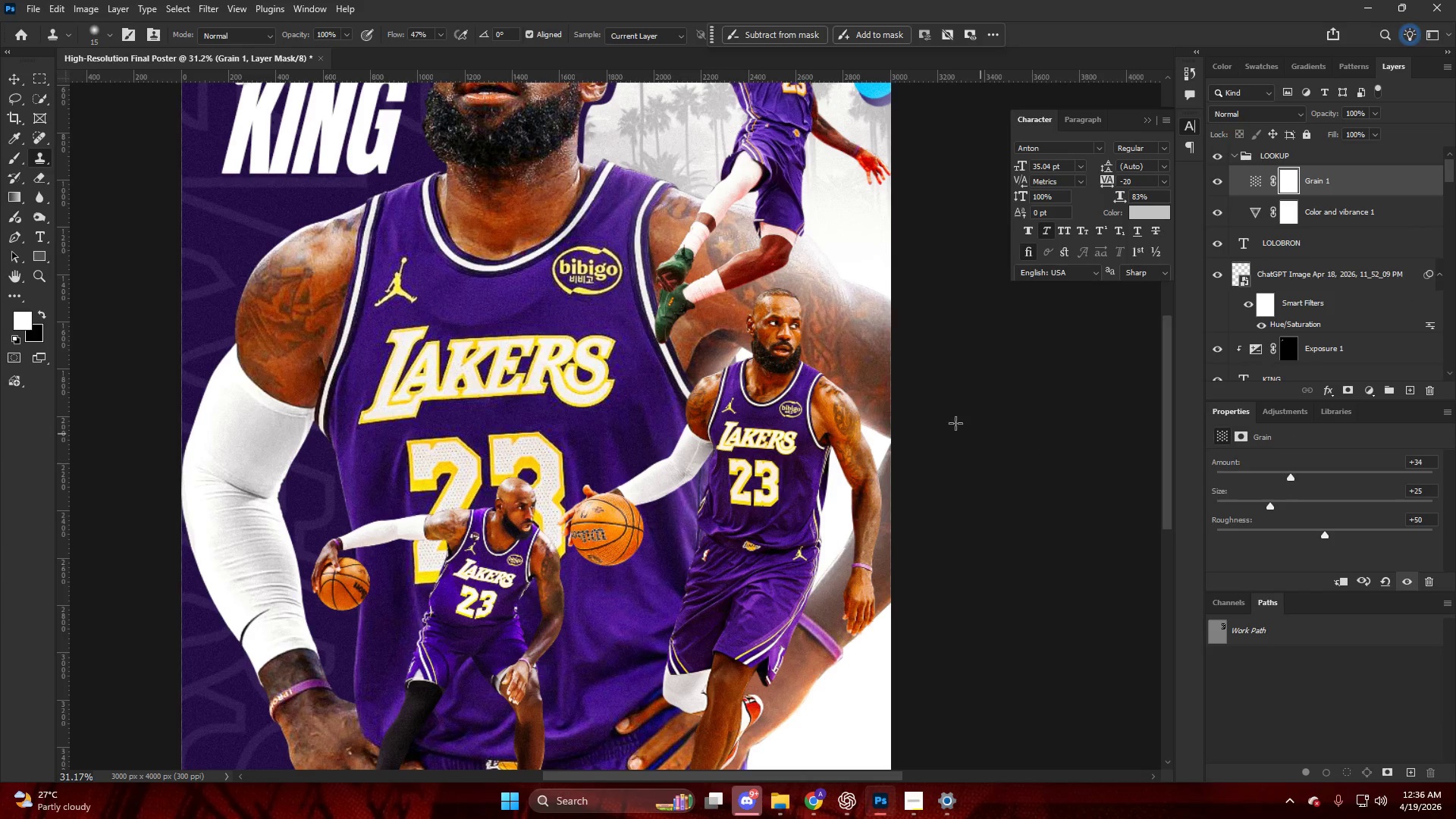 
hold_key(key=AltLeft, duration=0.53)
 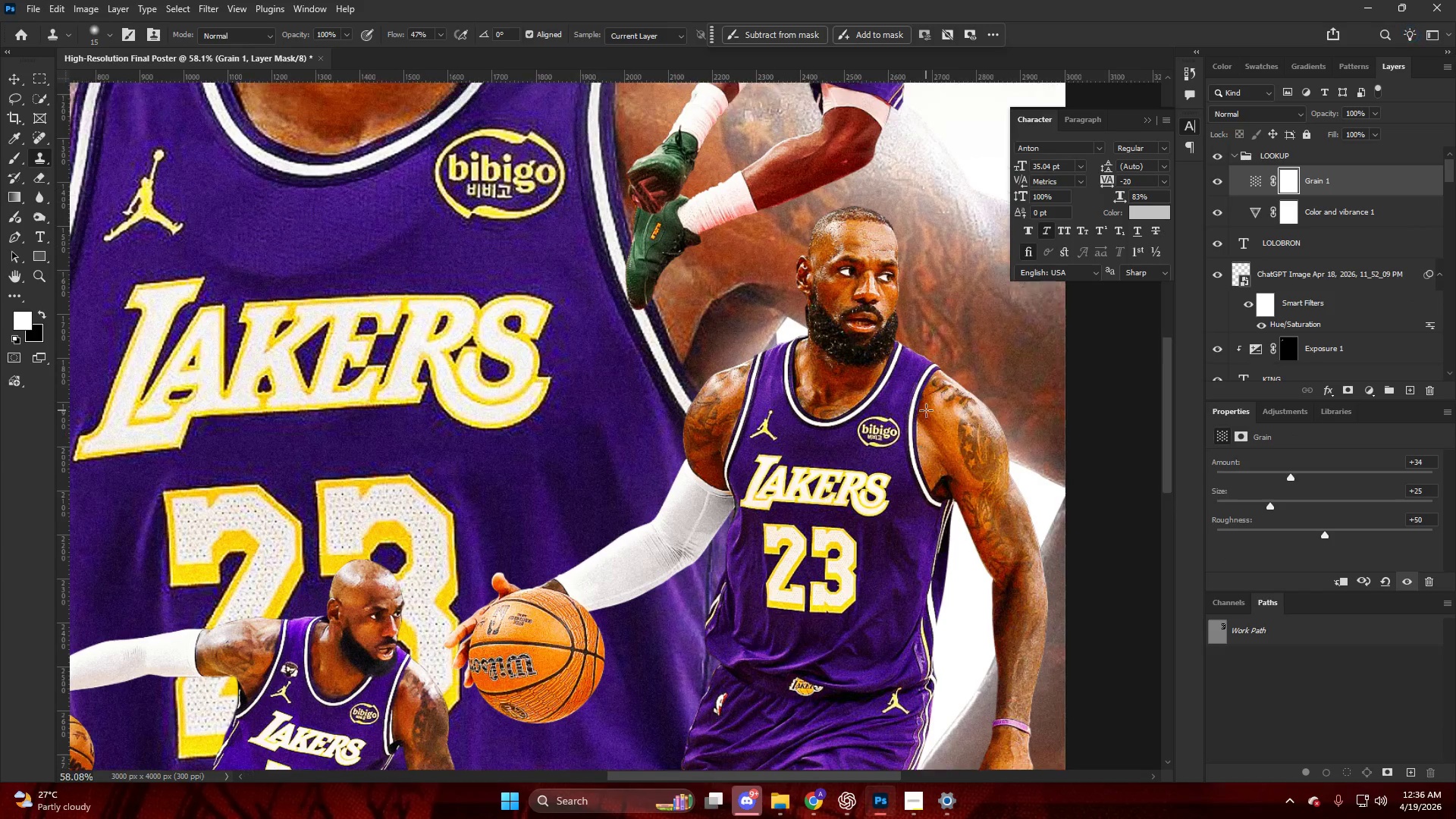 
key(Alt+AltLeft)
 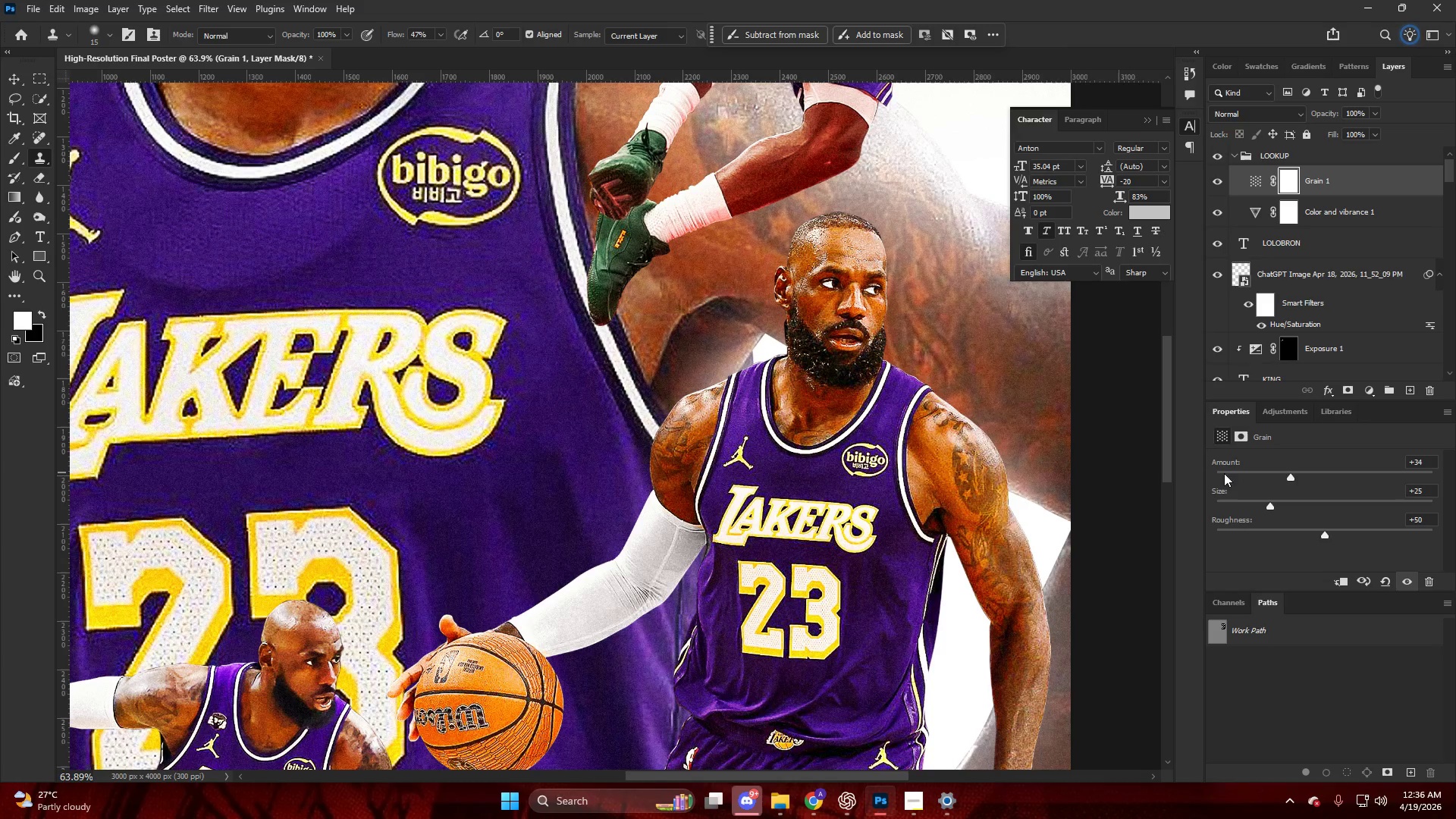 
scroll: coordinate [1007, 397], scroll_direction: up, amount: 13.0
 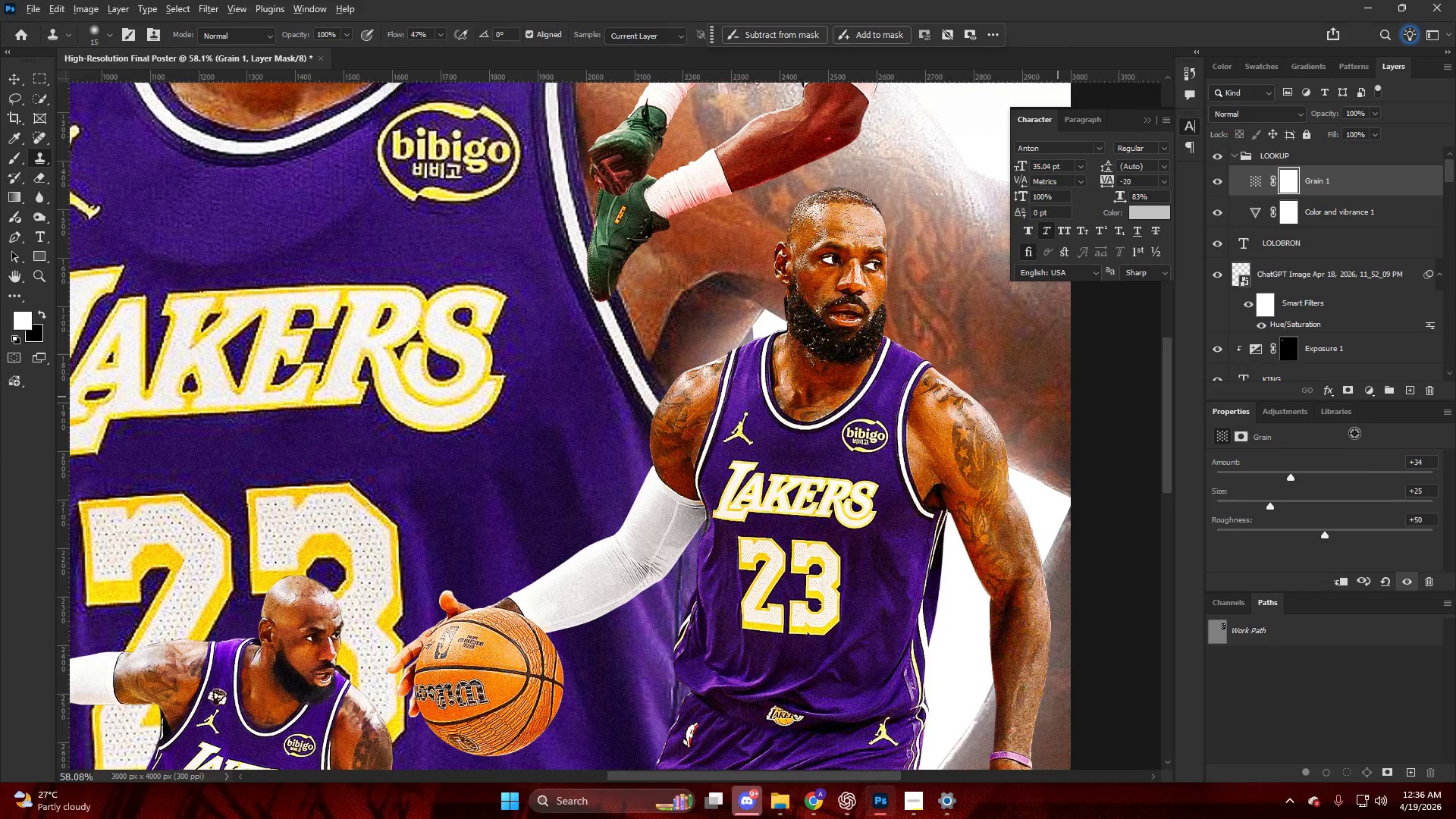 
key(Alt+AltLeft)
 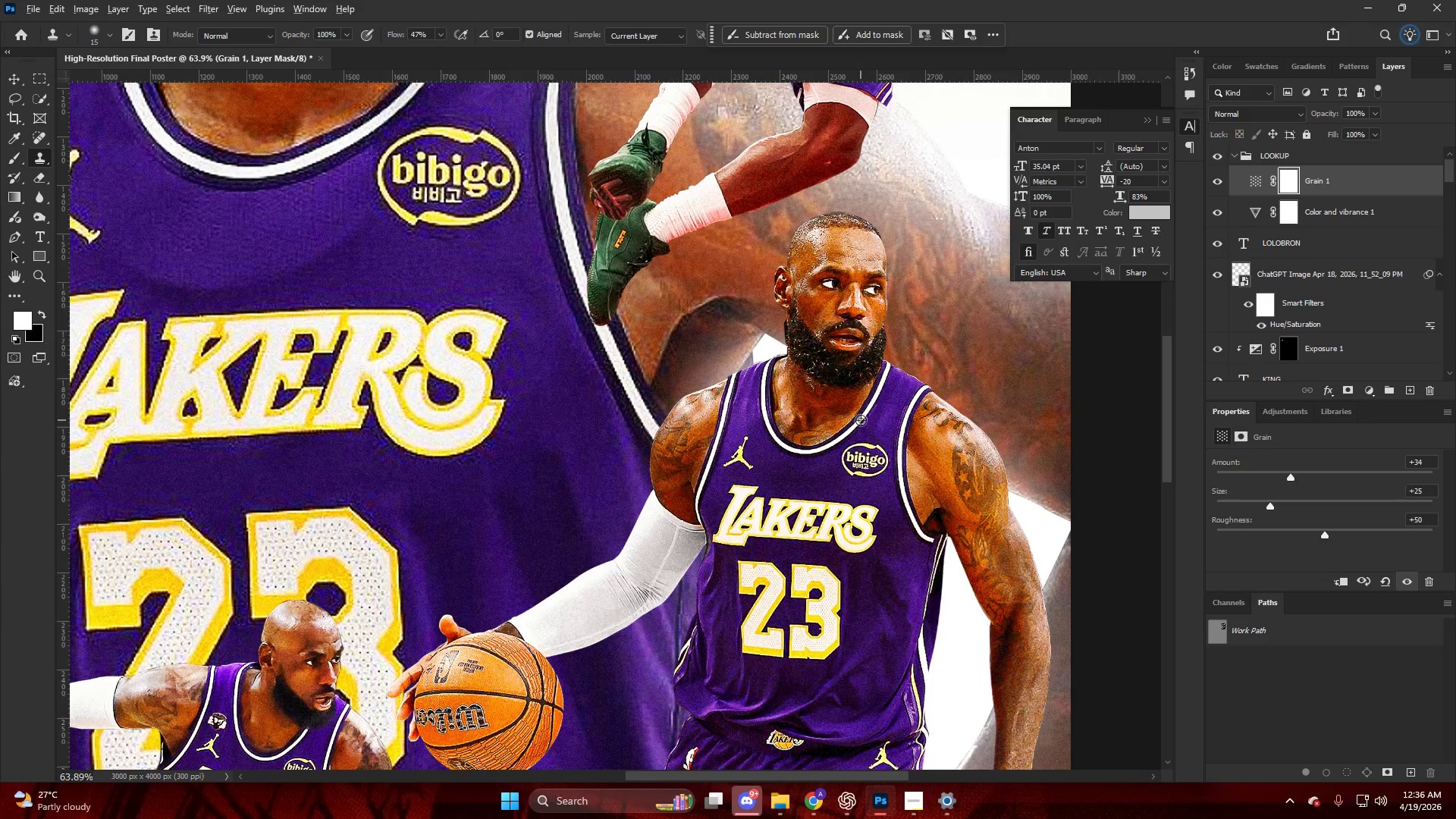 
scroll: coordinate [861, 420], scroll_direction: down, amount: 2.0
 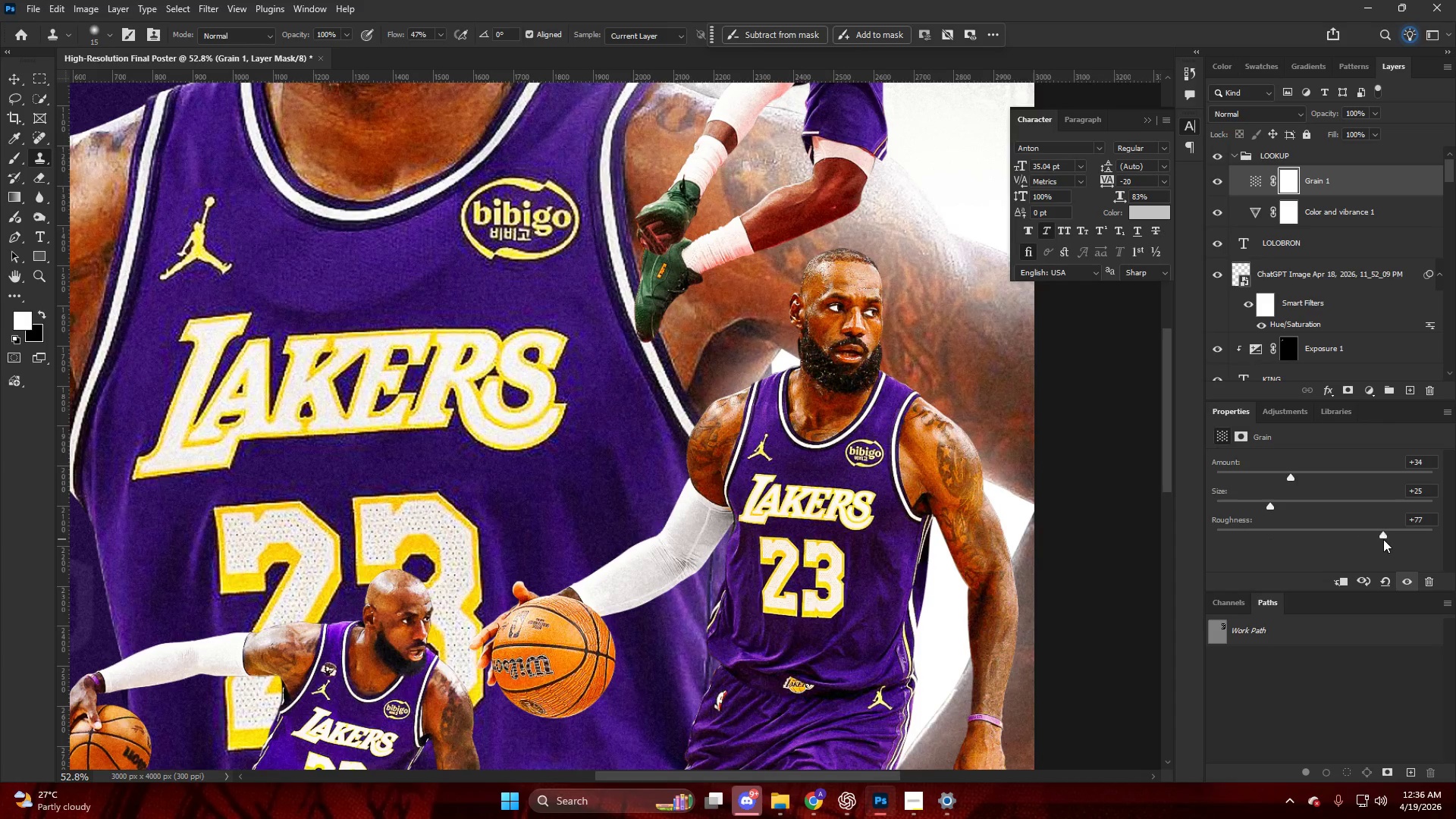 
hold_key(key=AltLeft, duration=0.44)
hold_key(key=AltLeft, duration=0.78)
scroll: coordinate [833, 416], scroll_direction: up, amount: 1.0
 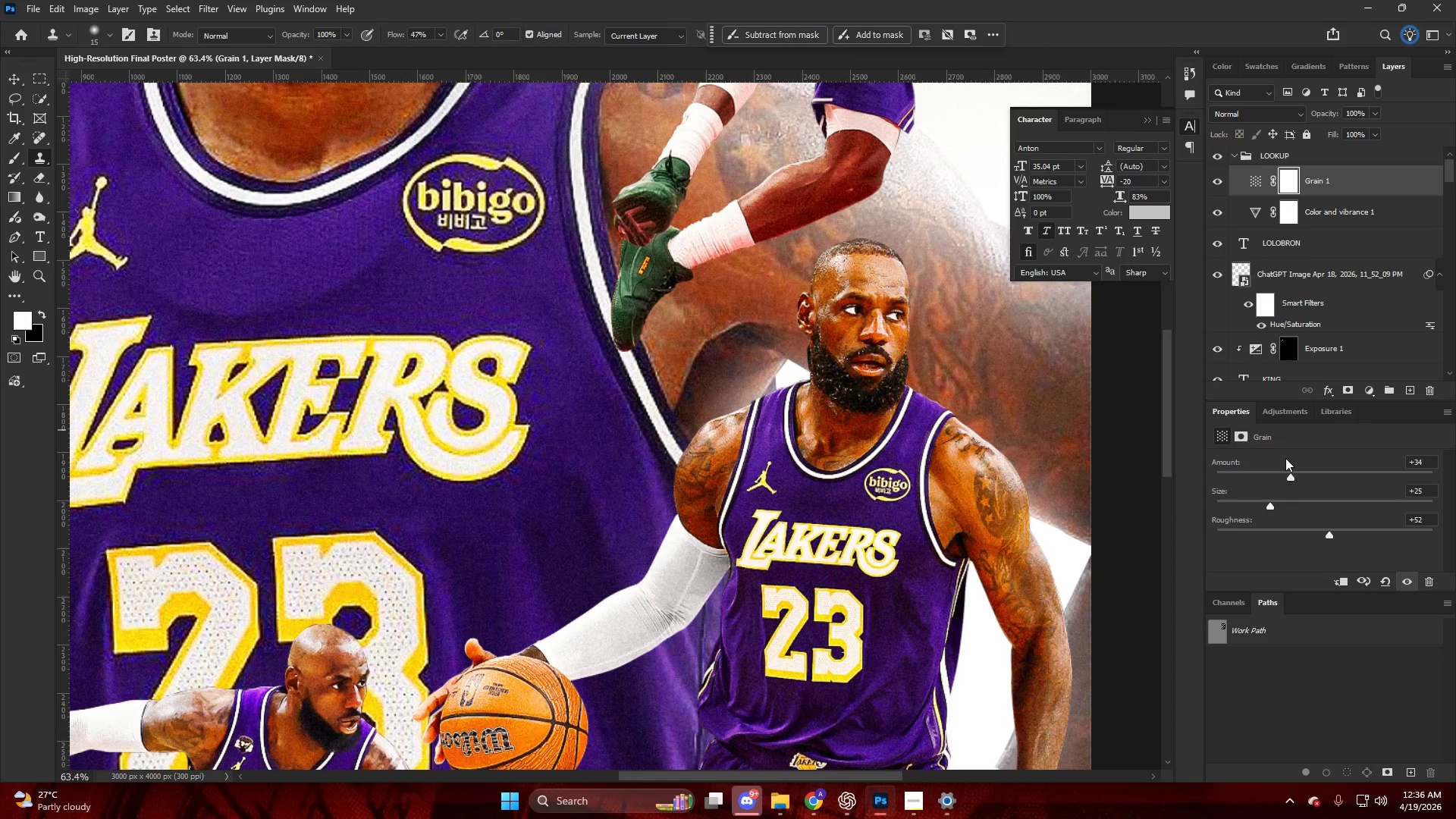 
left_click_drag(start_coordinate=[1266, 504], to_coordinate=[1250, 505])
 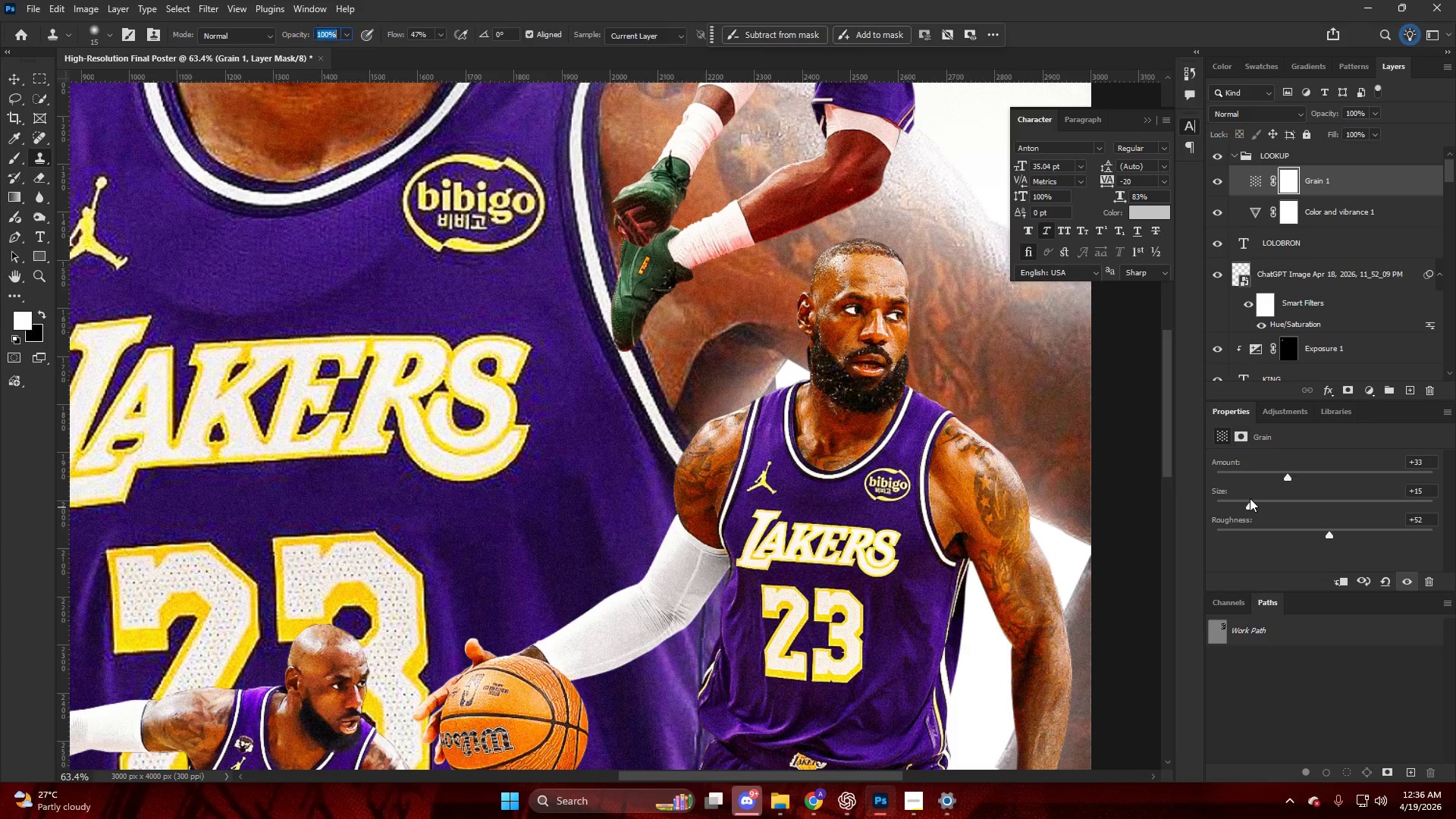 
key(NumpadEnter)
 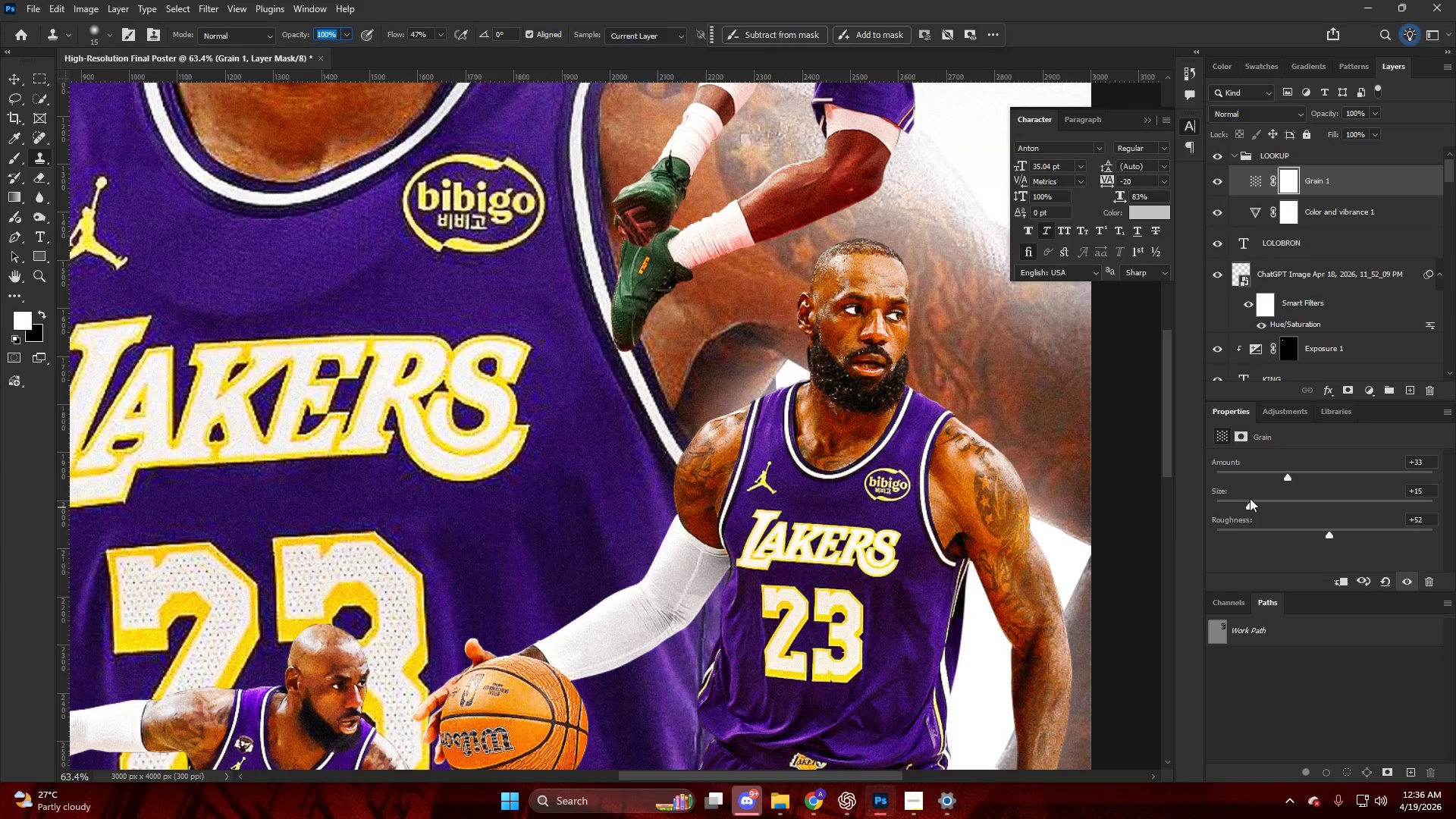 
key(NumpadEnter)
 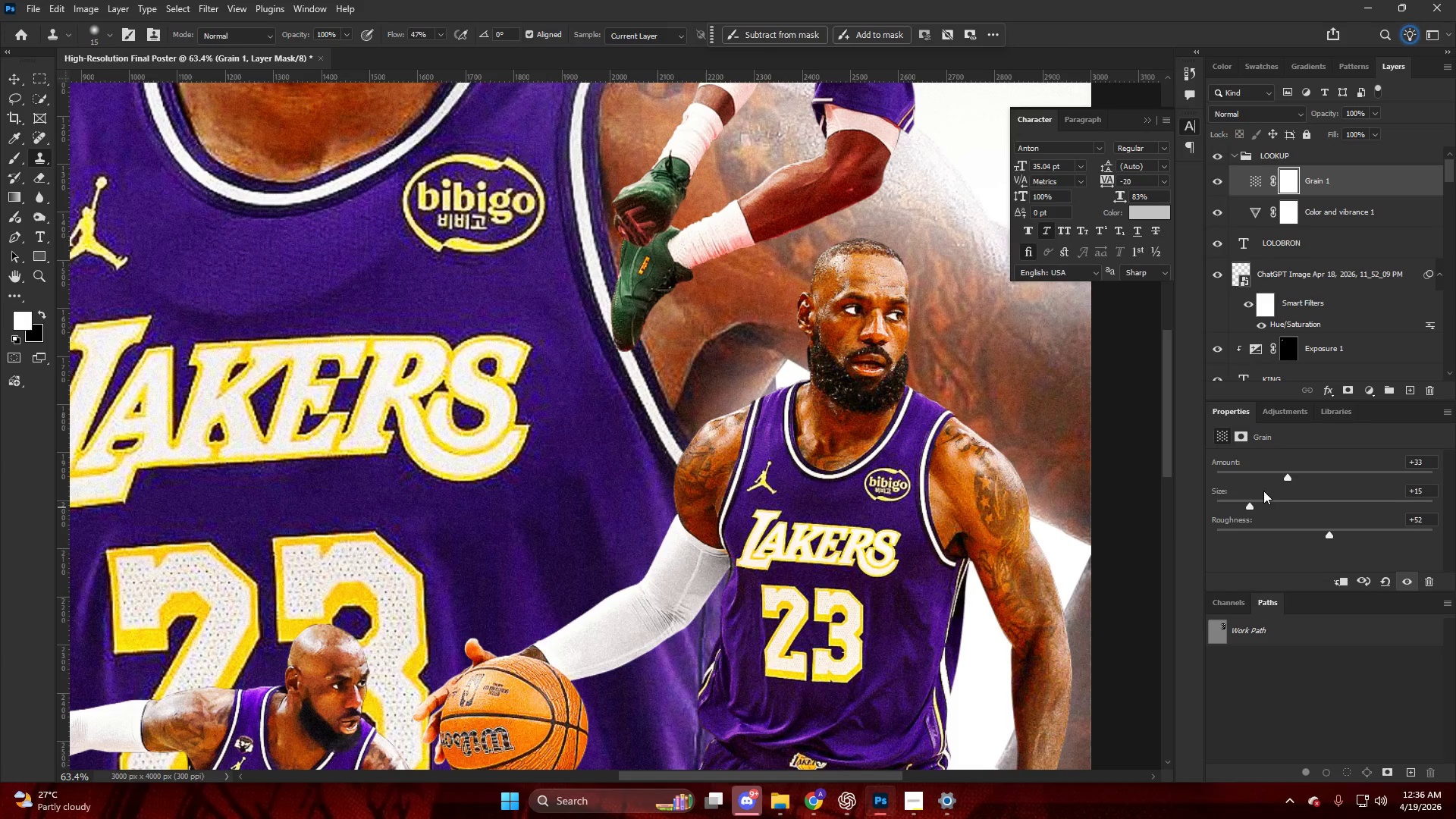 
hold_key(key=AltLeft, duration=0.56)
scroll: coordinate [730, 318], scroll_direction: down, amount: 10.0
 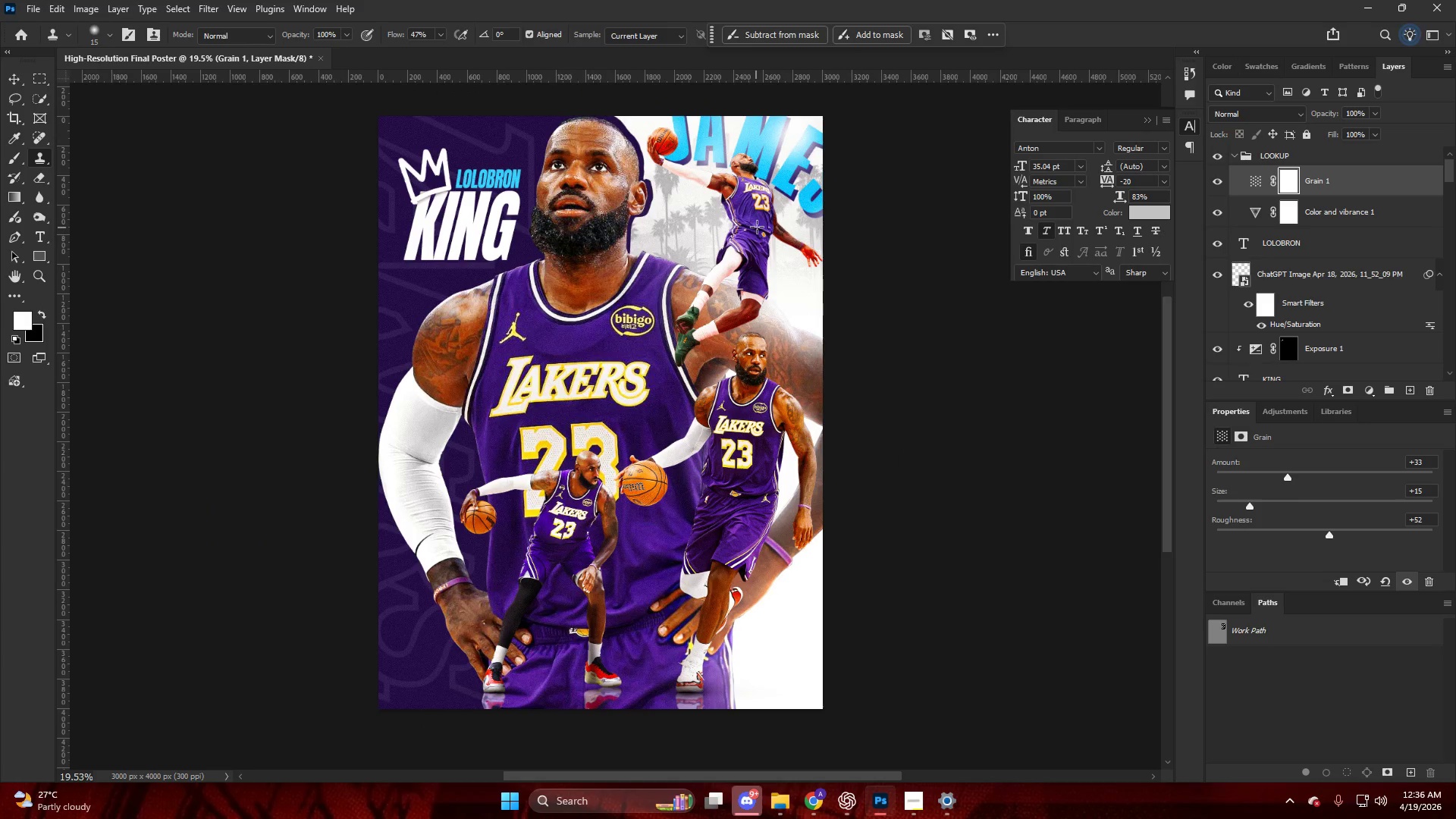 
key(CapsLock)
 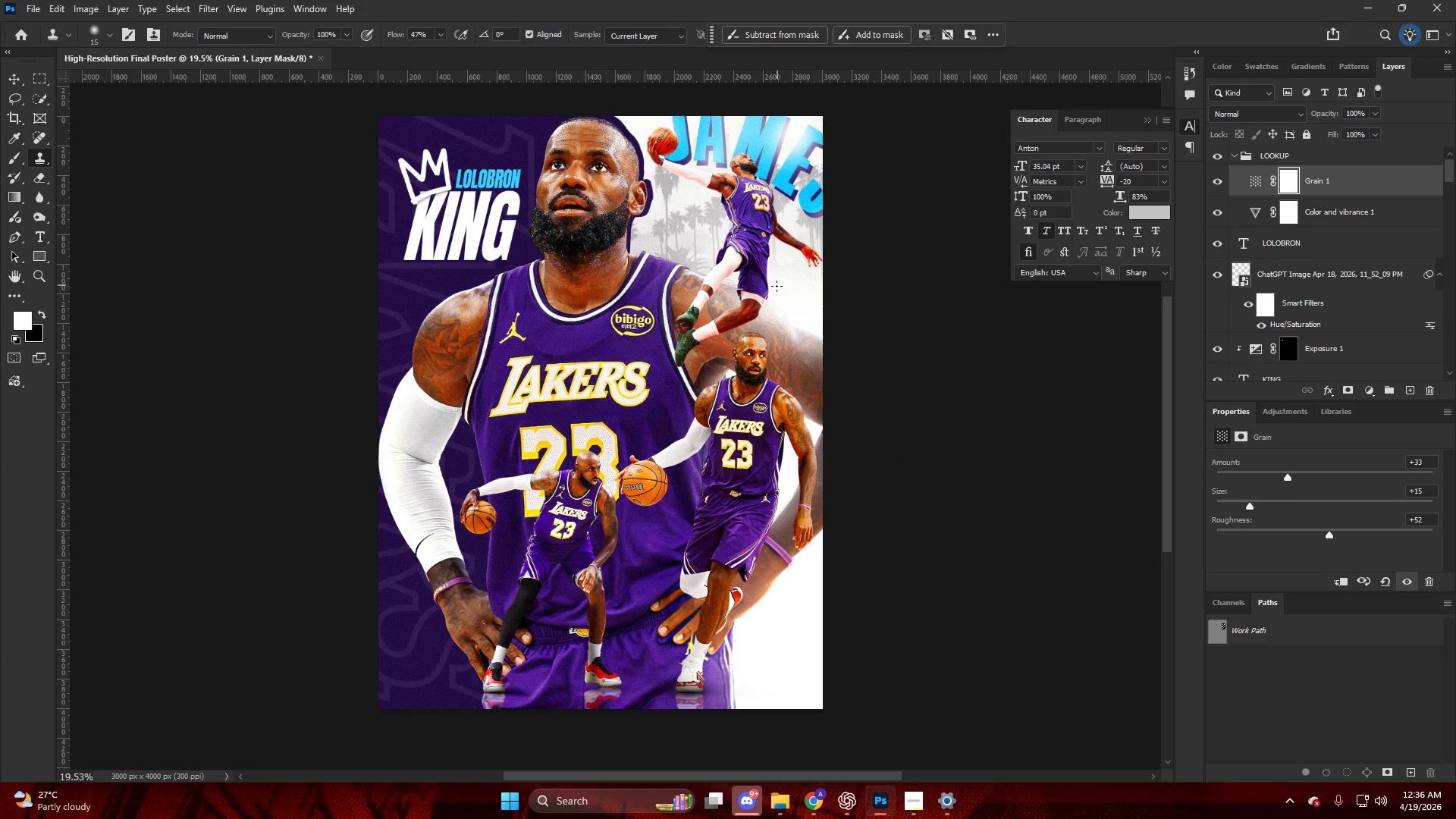 
key(Alt+AltLeft)
 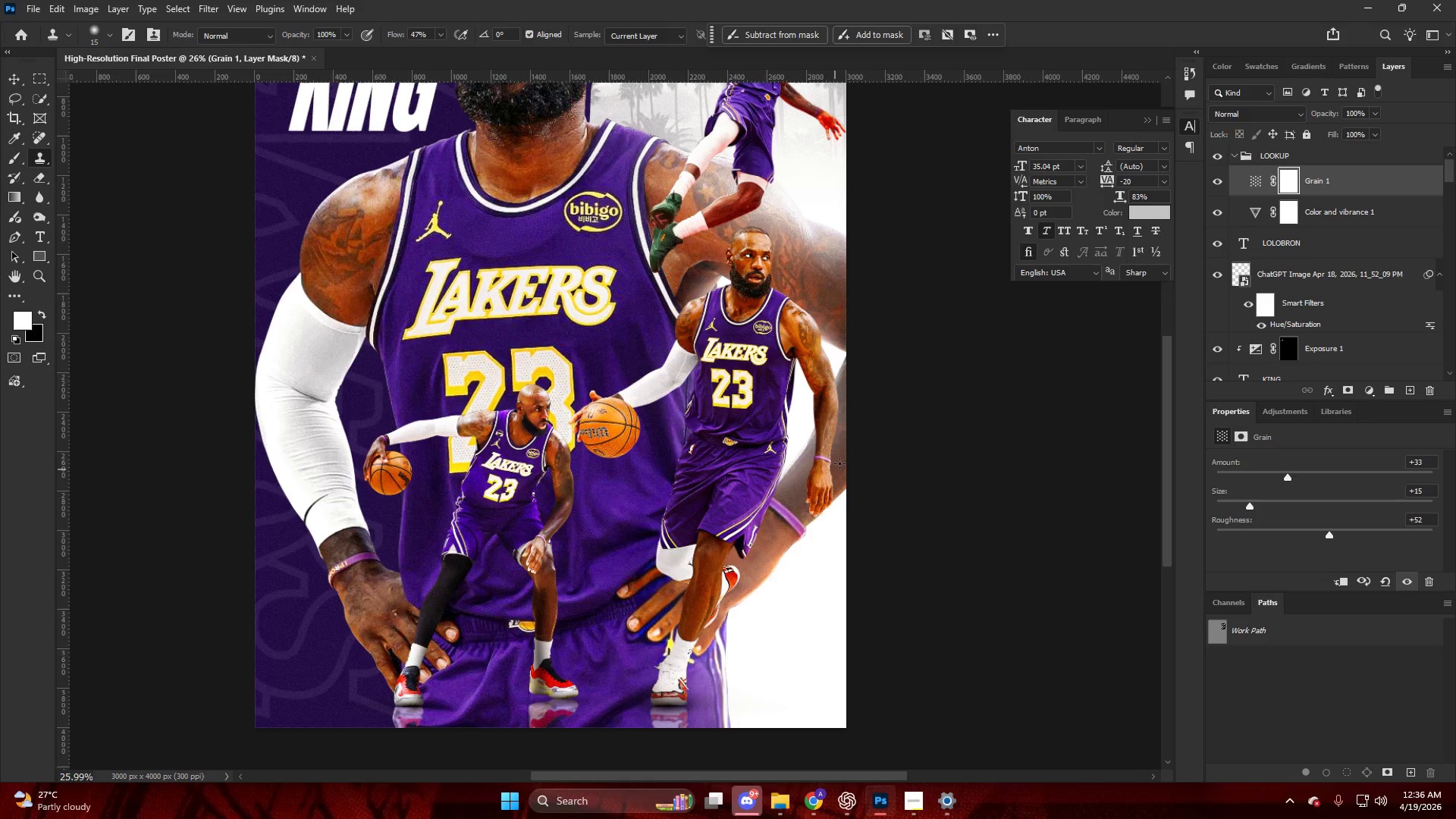 
hold_key(key=AltLeft, duration=0.39)
scroll: coordinate [834, 435], scroll_direction: down, amount: 9.0